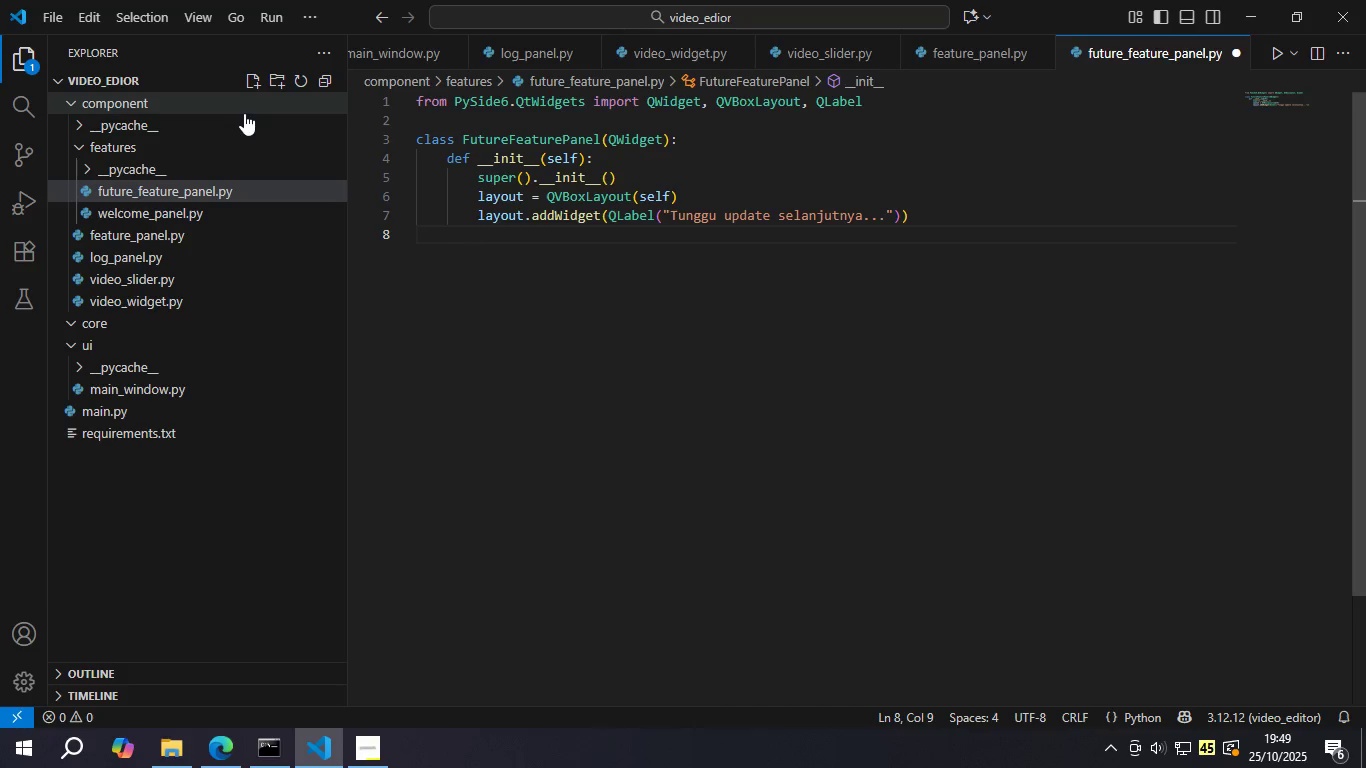 
type(layput)
key(Backspace)
key(Backspace)
key(Backspace)
type(ot)
 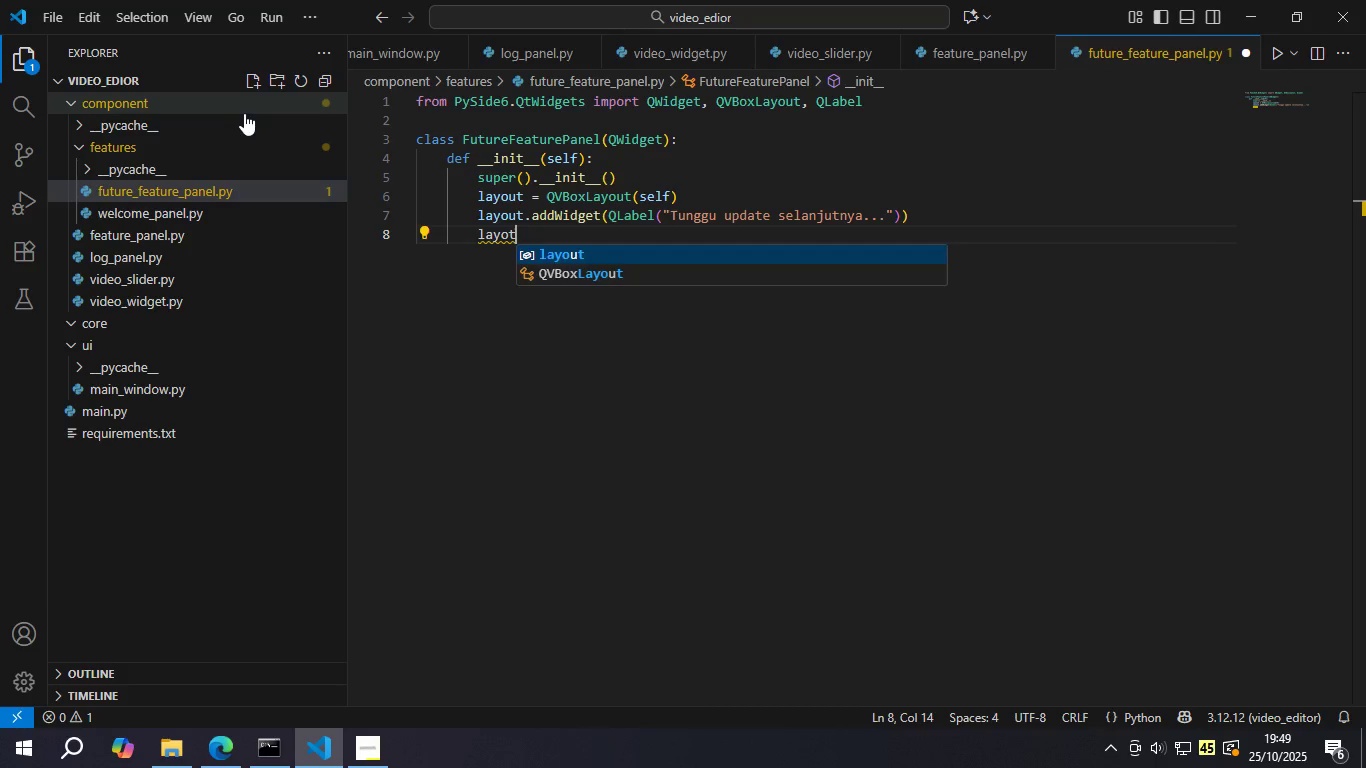 
key(Enter)
 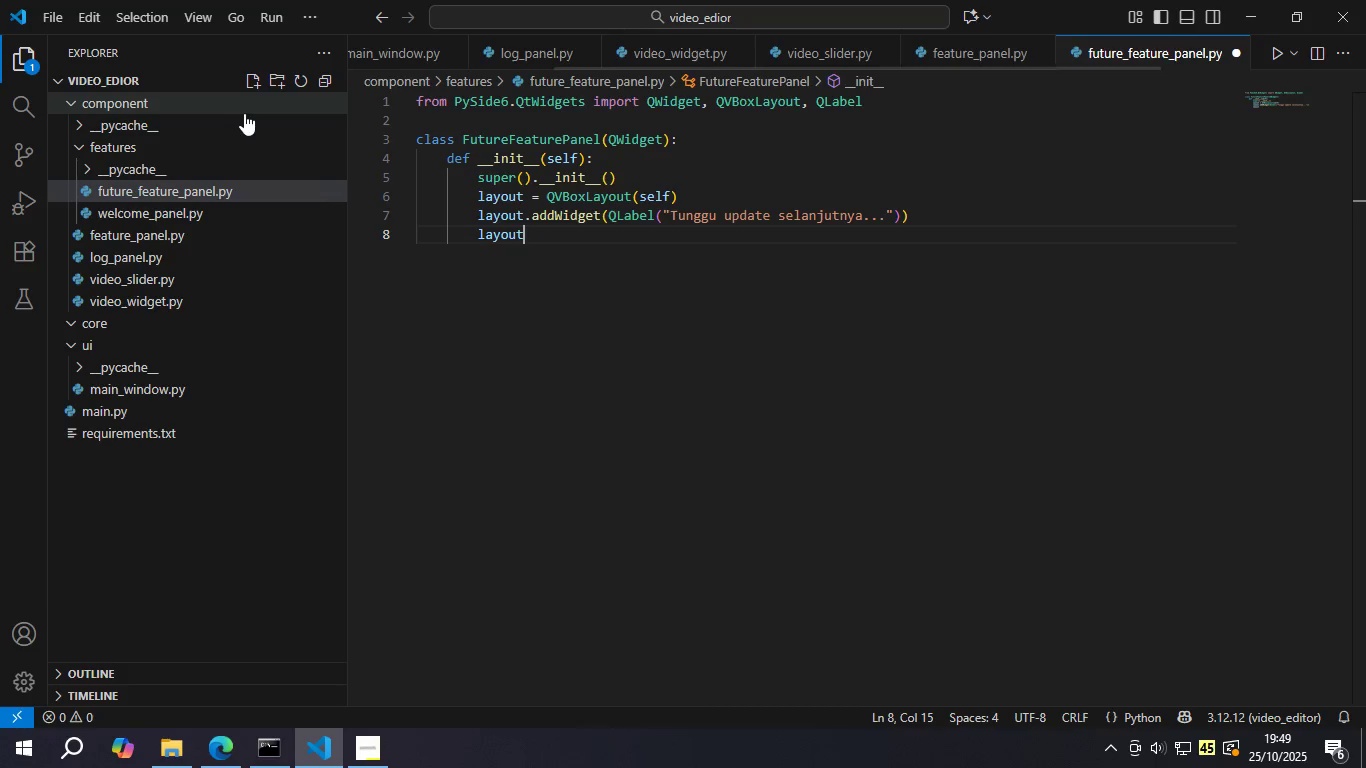 
type(.addS)
 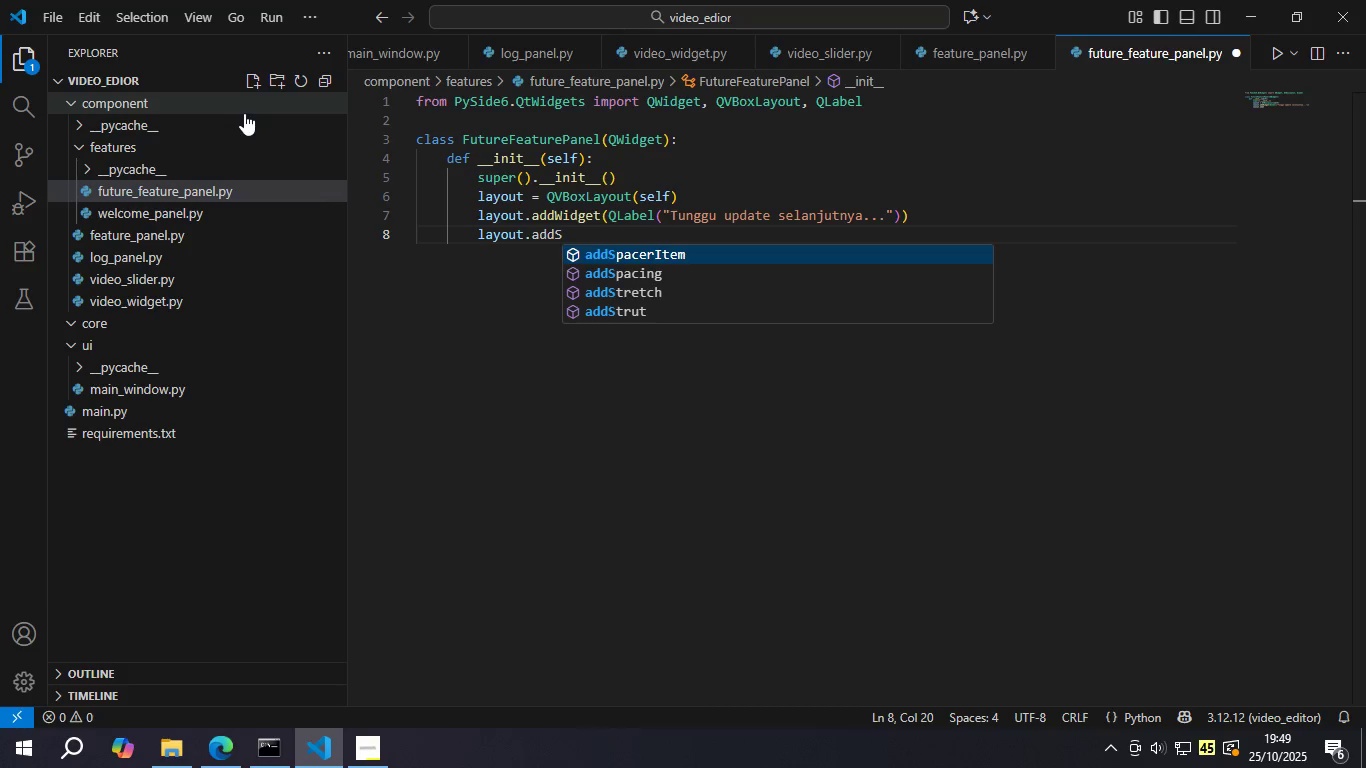 
key(ArrowDown)
 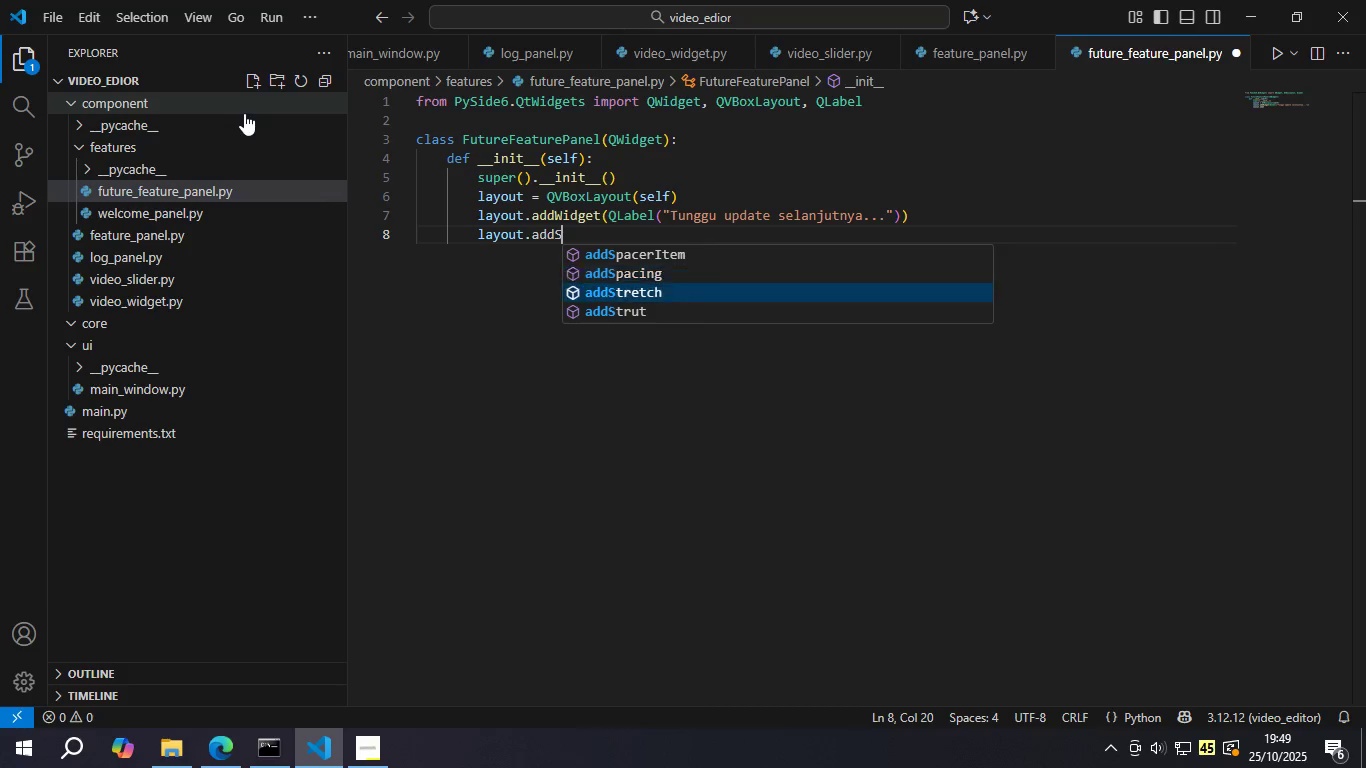 
key(ArrowDown)
 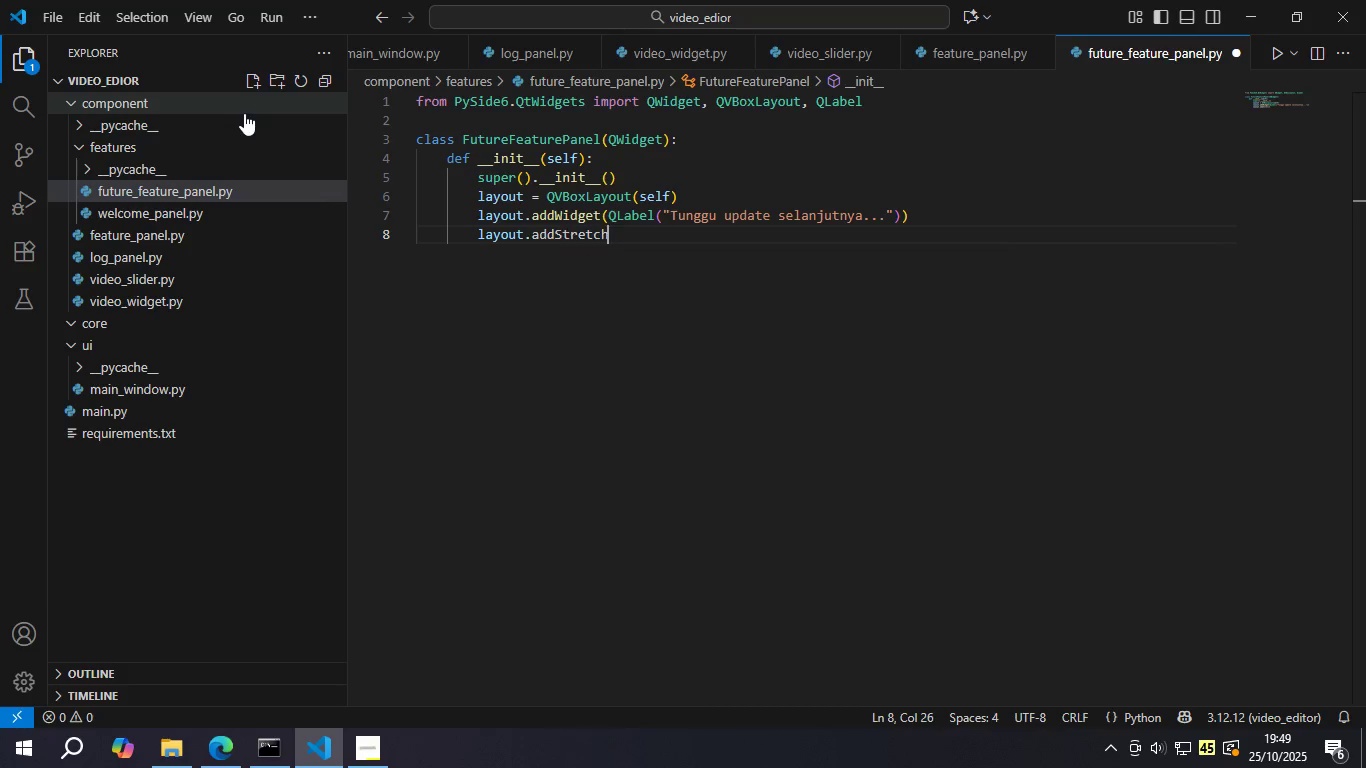 
key(Enter)
 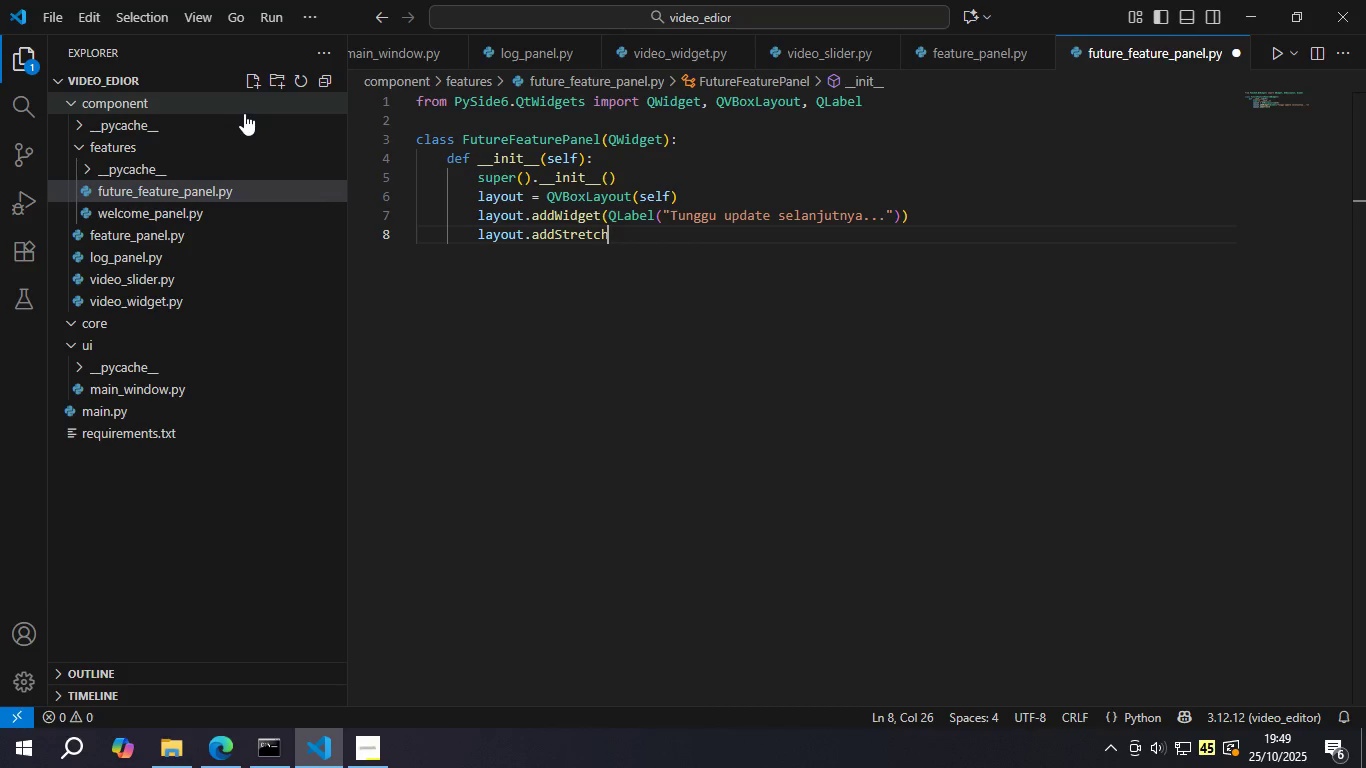 
key(Shift+9)
 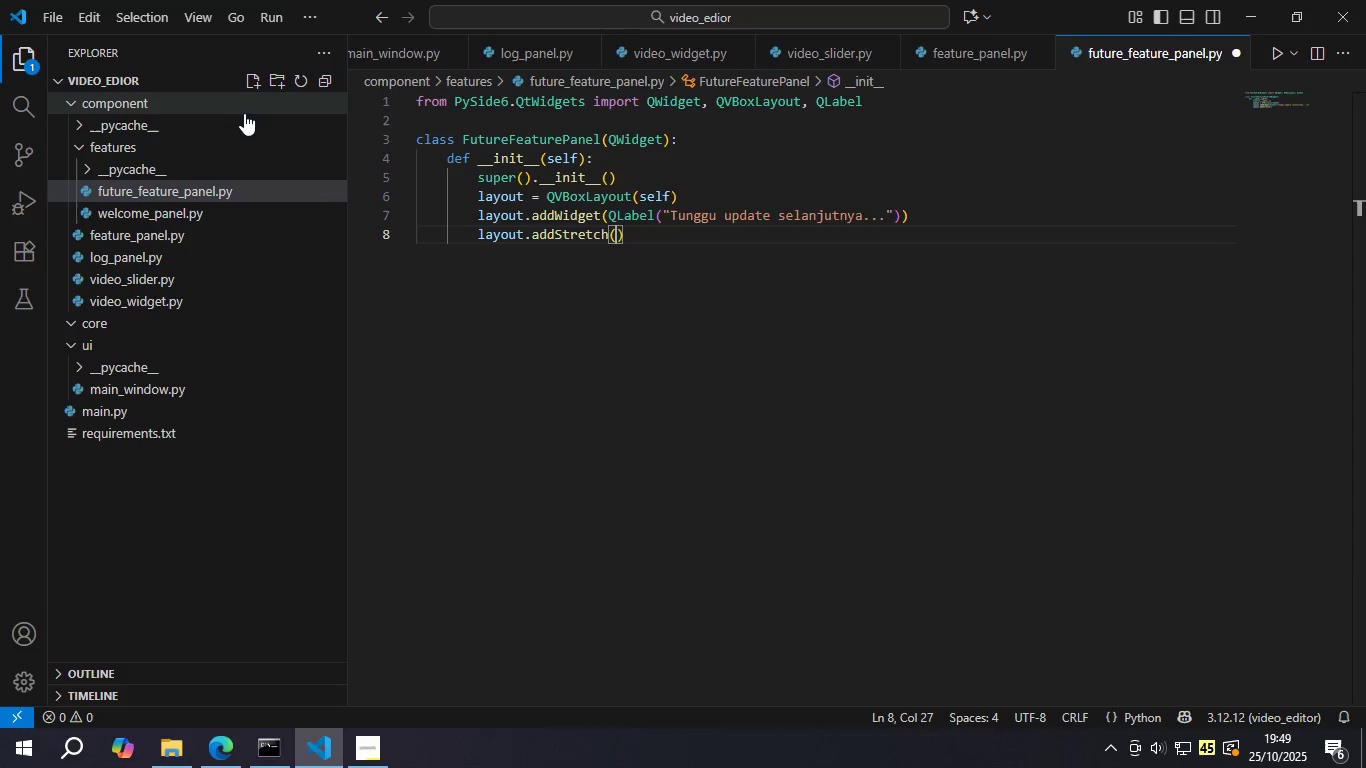 
key(Control+ControlLeft)
 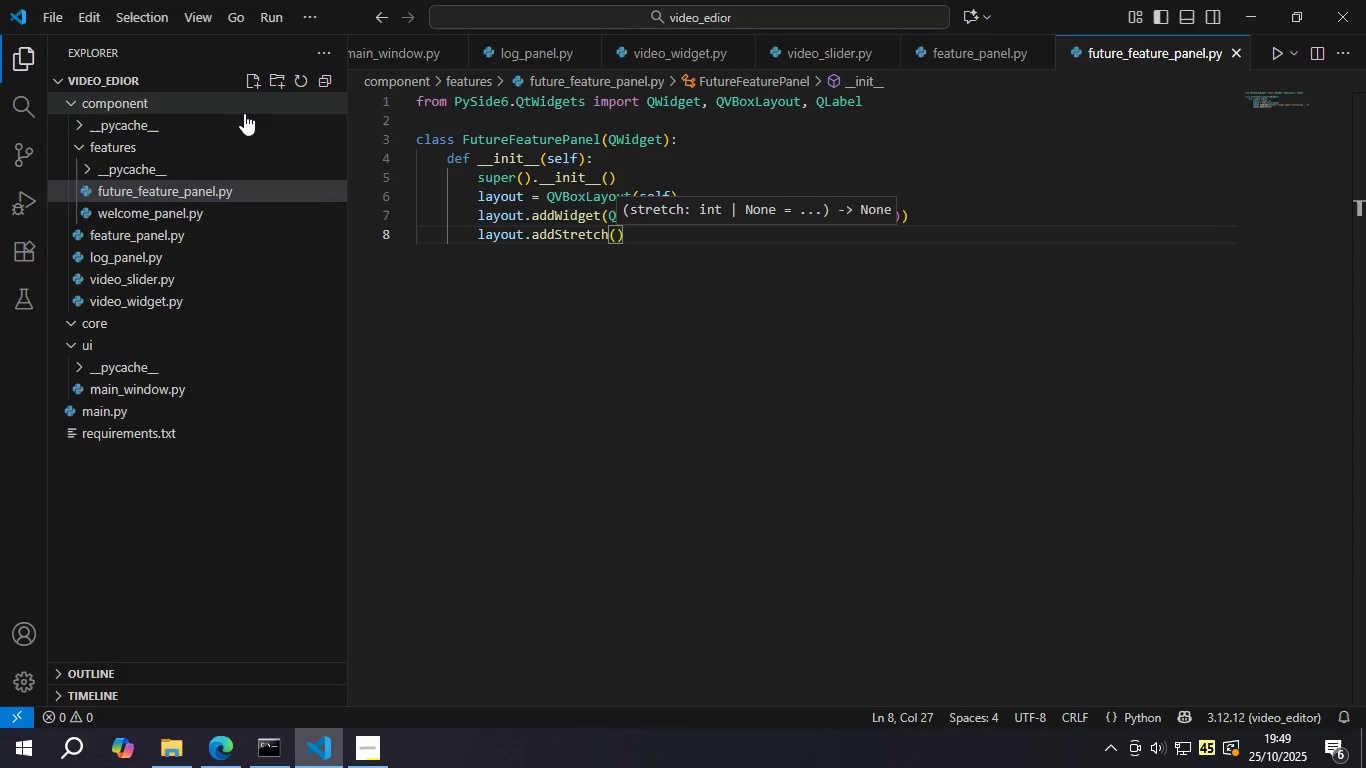 
key(Control+S)
 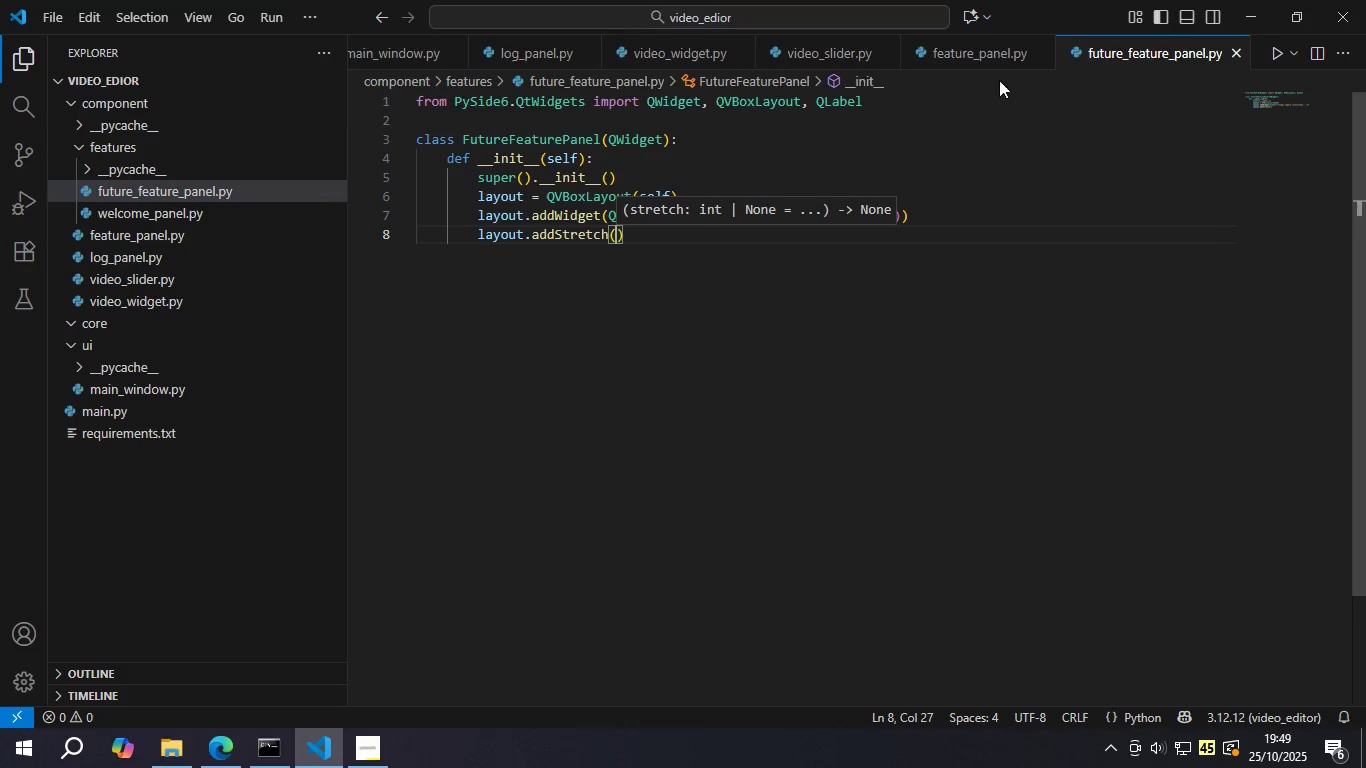 
left_click([1002, 61])
 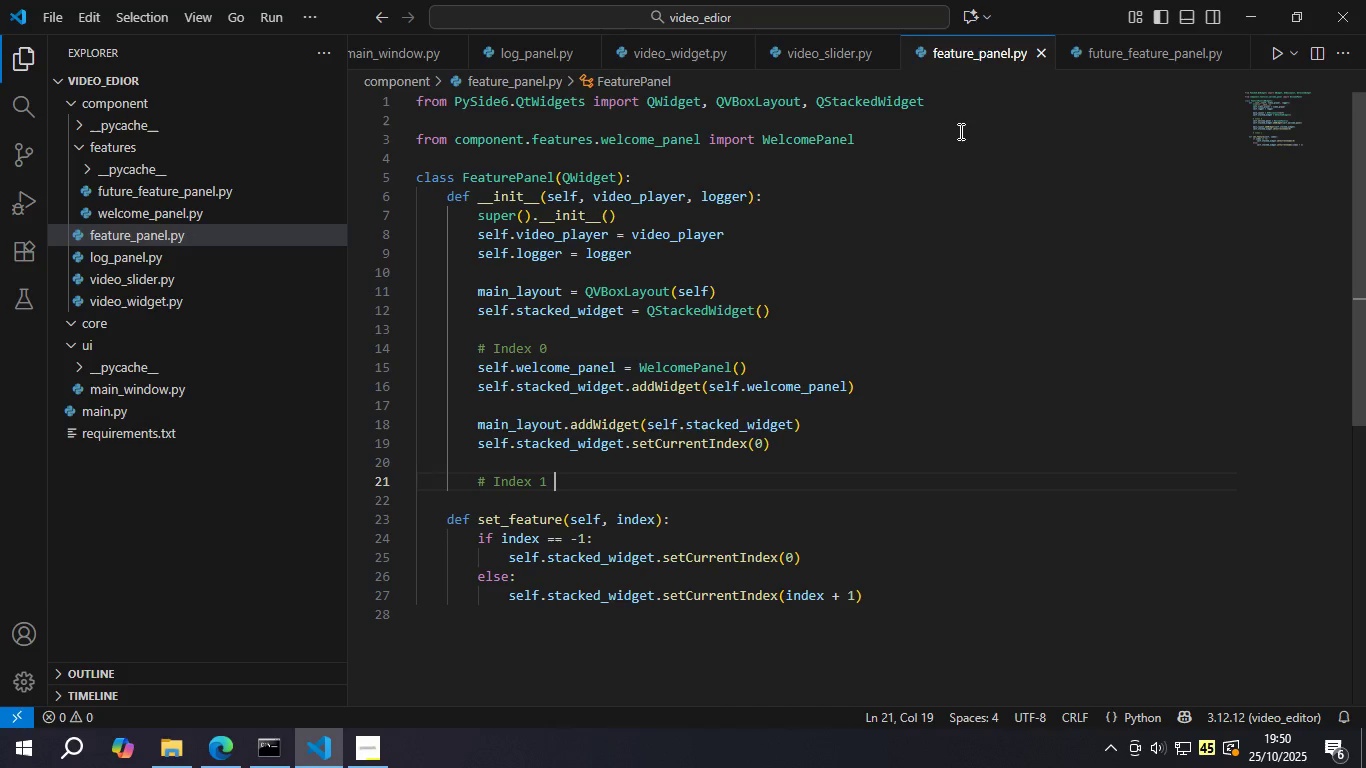 
wait(6.54)
 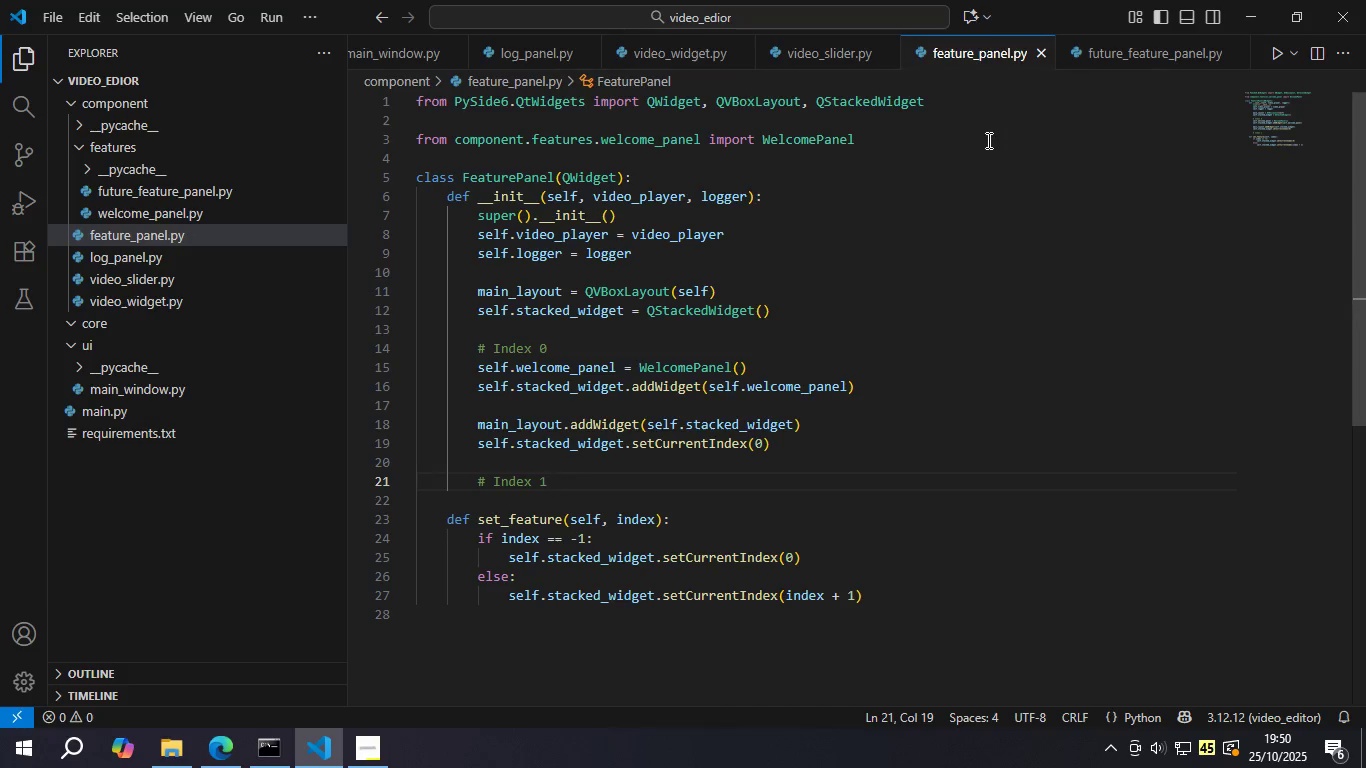 
left_click([689, 154])
 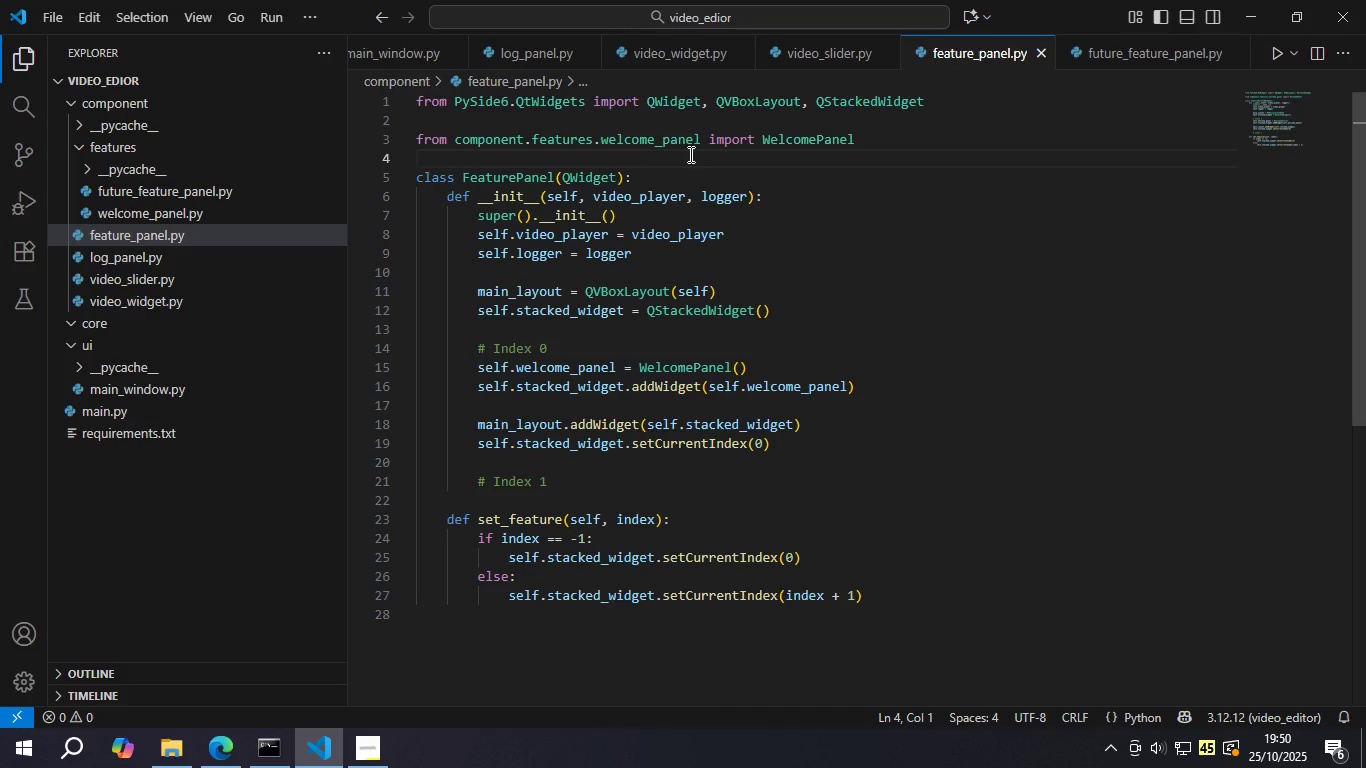 
type(from cm)
key(Backspace)
type(omp)
 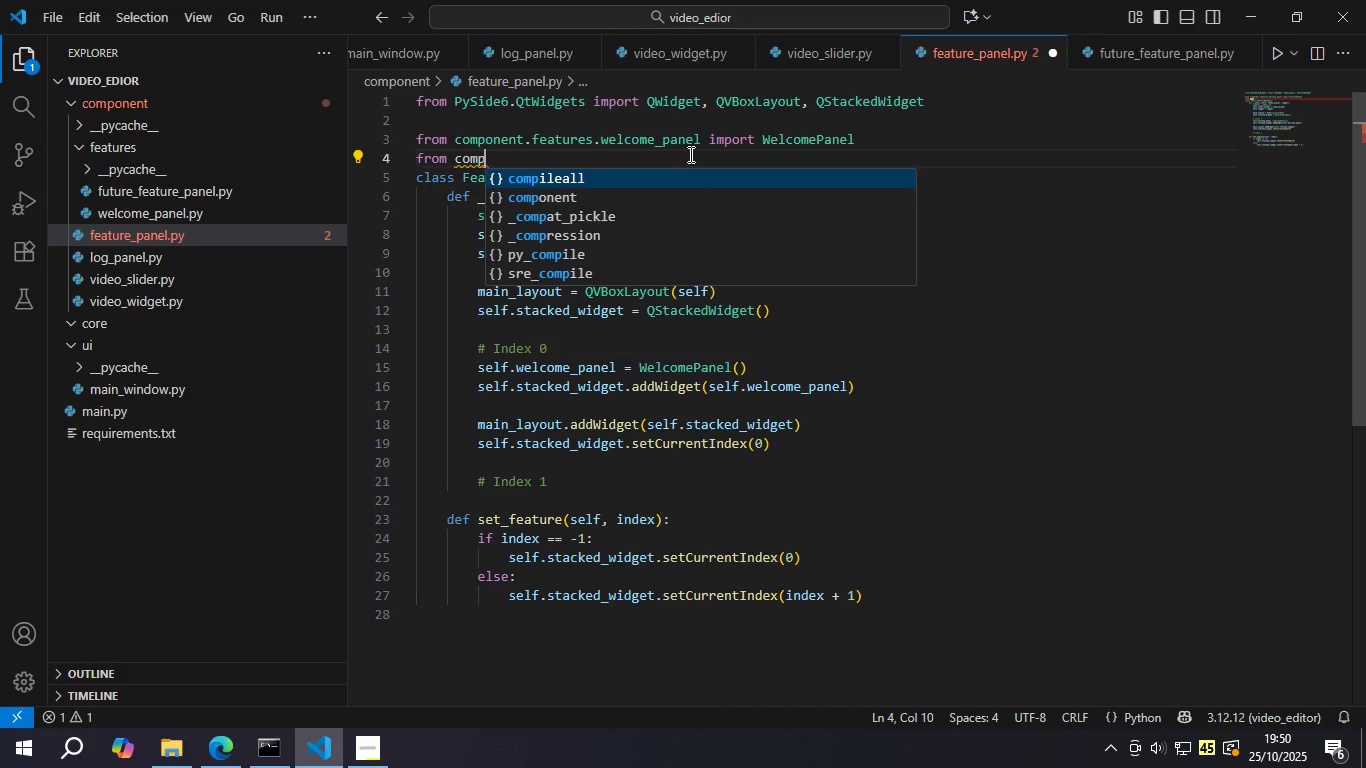 
key(ArrowDown)
 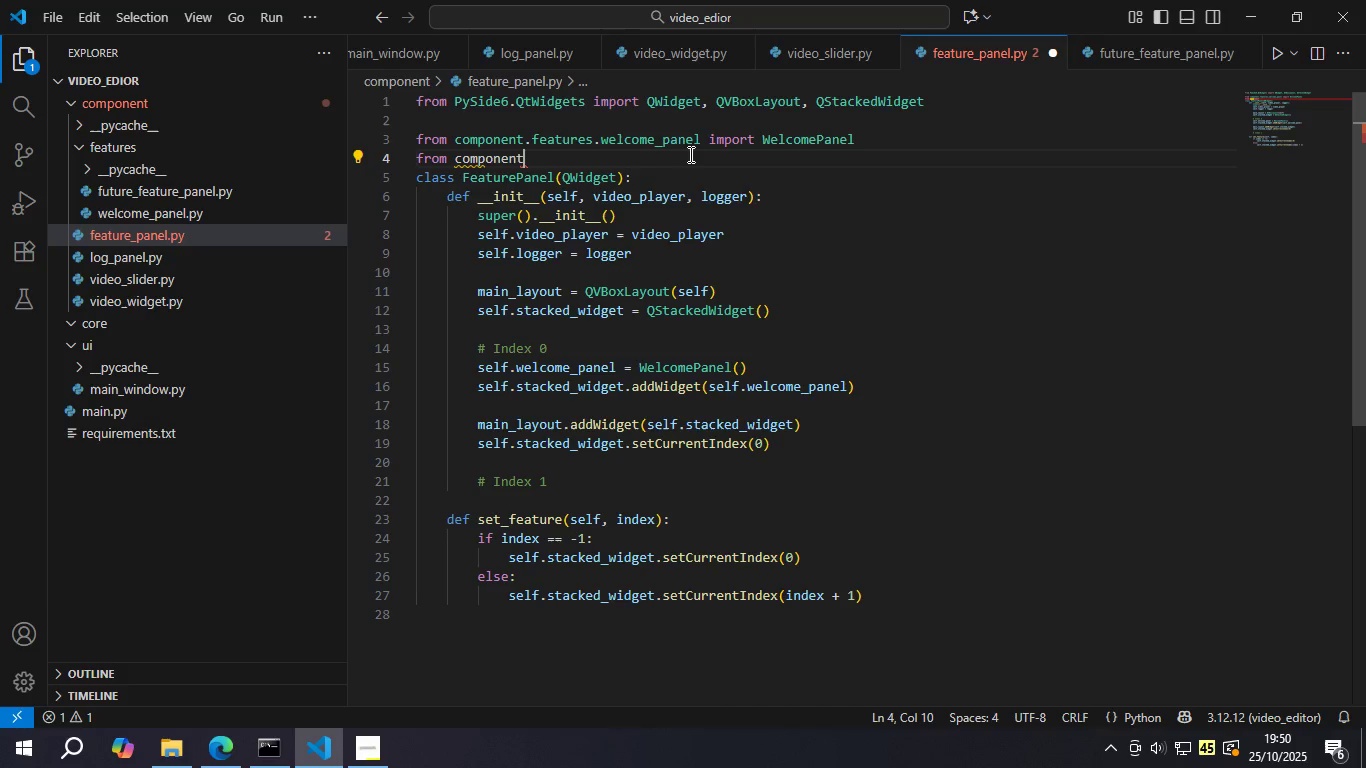 
key(Enter)
 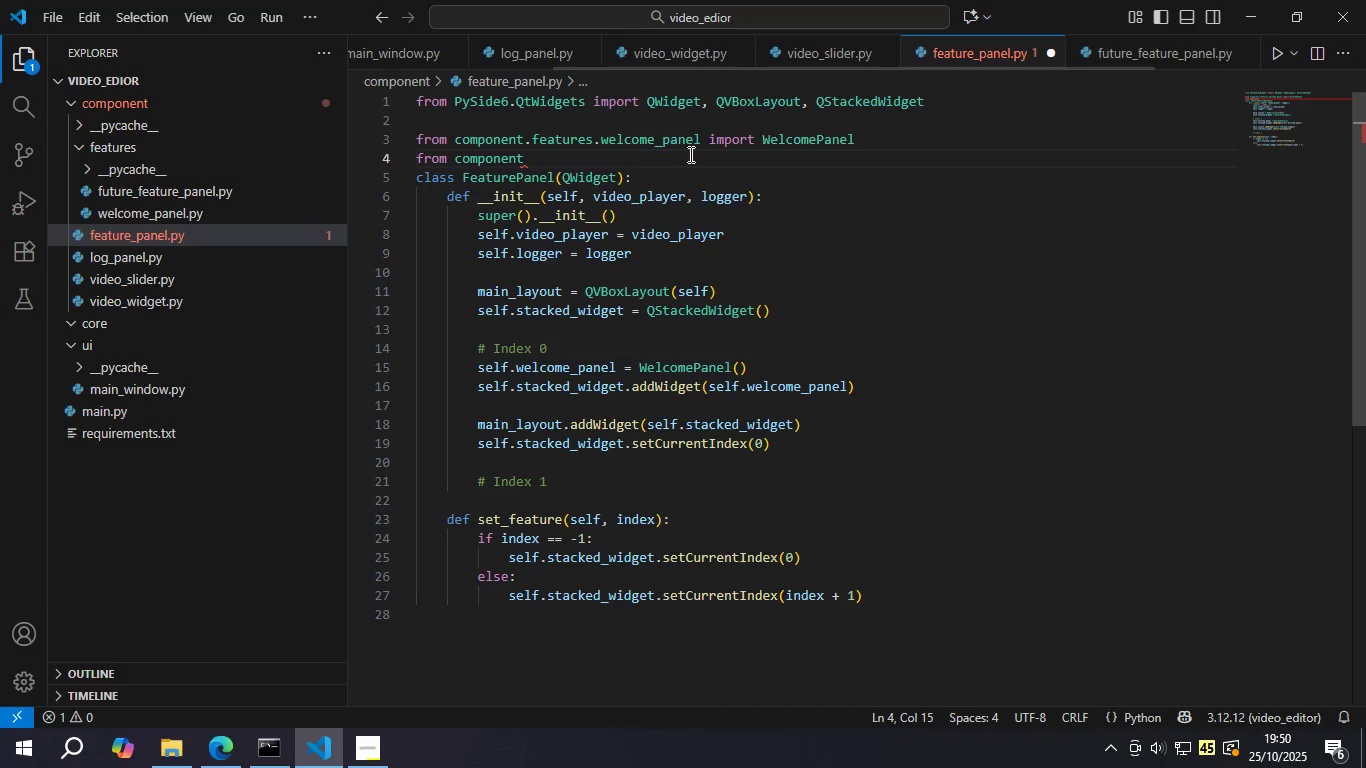 
type(.feate)
 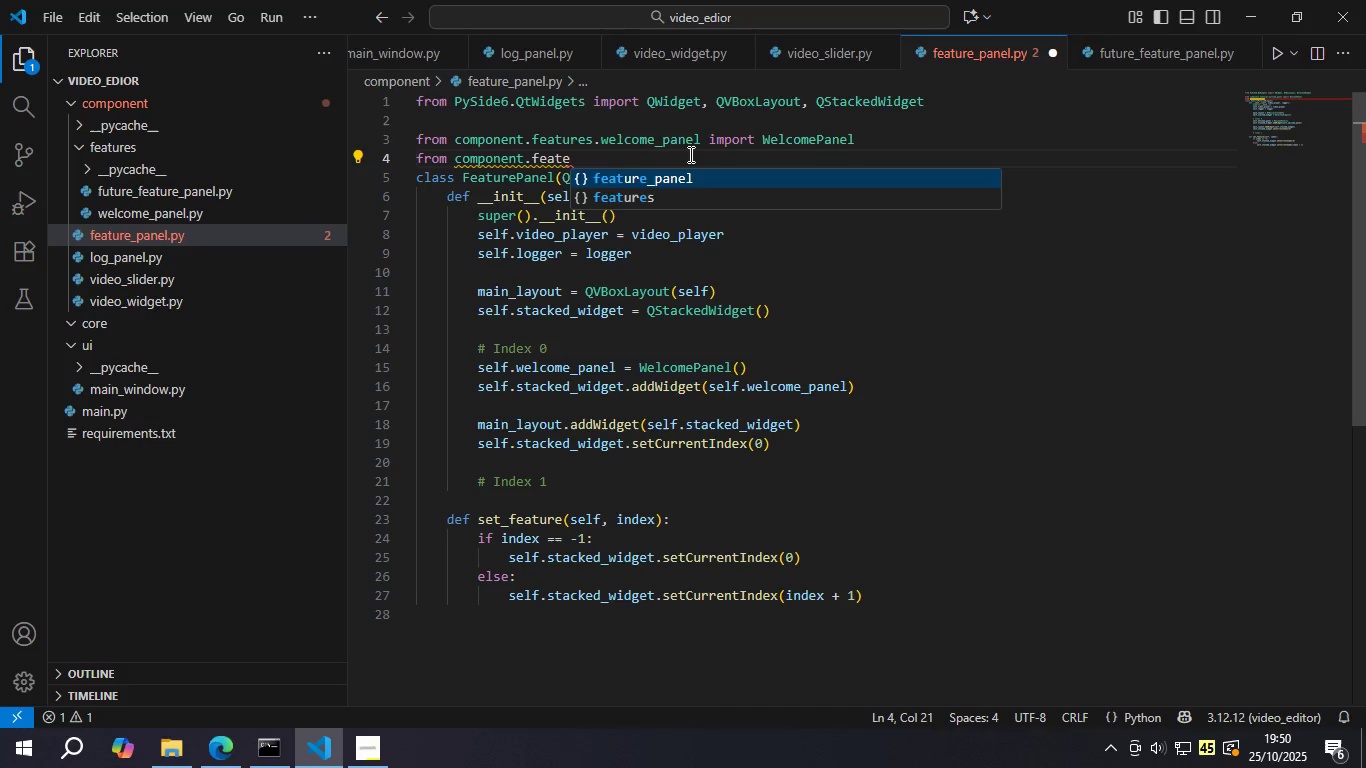 
key(ArrowDown)
 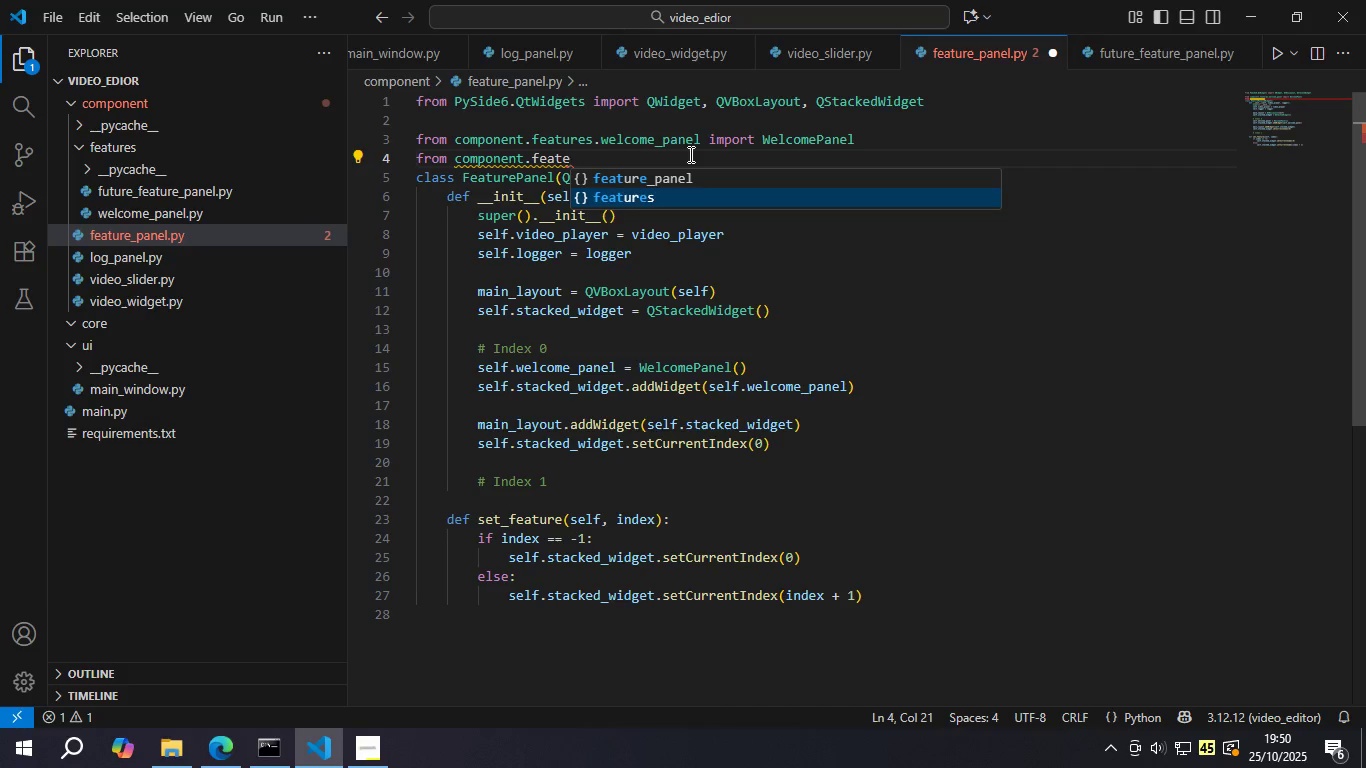 
key(Enter)
 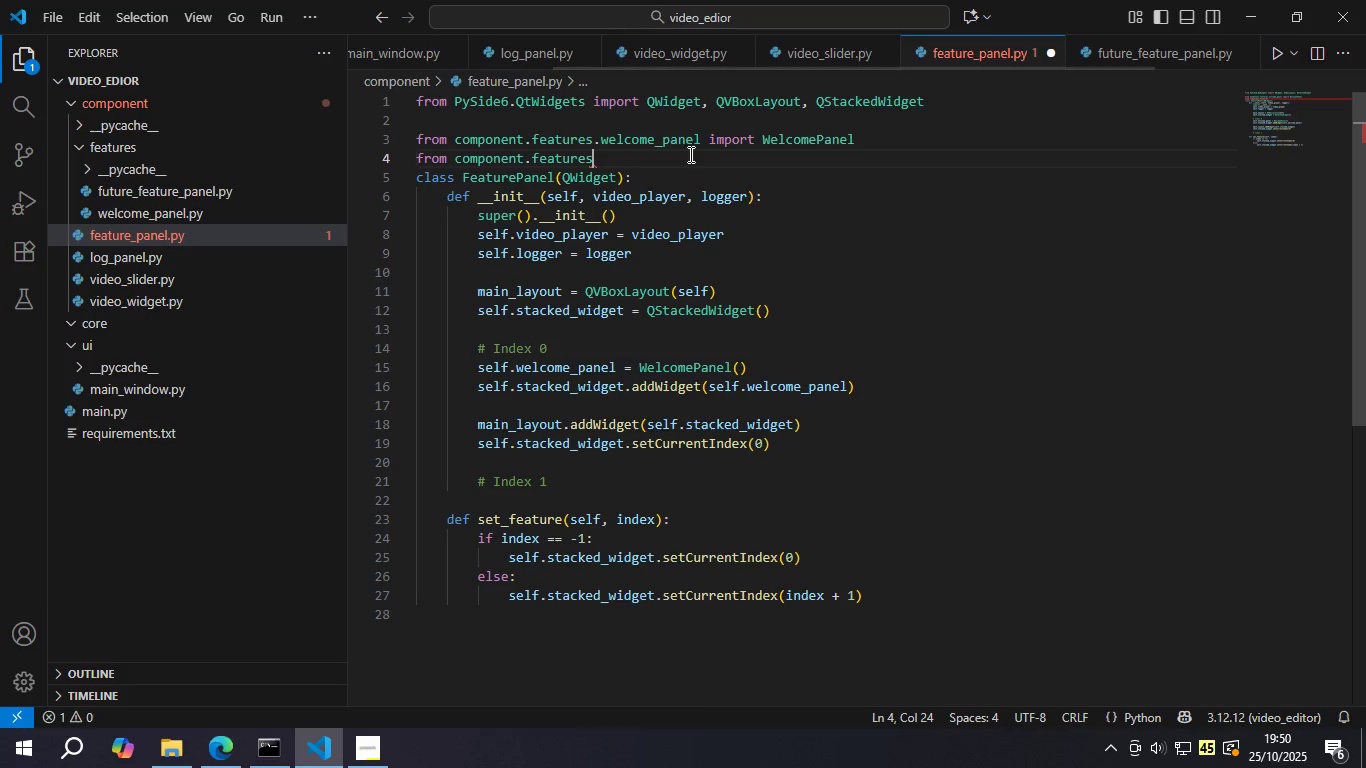 
key(Period)
 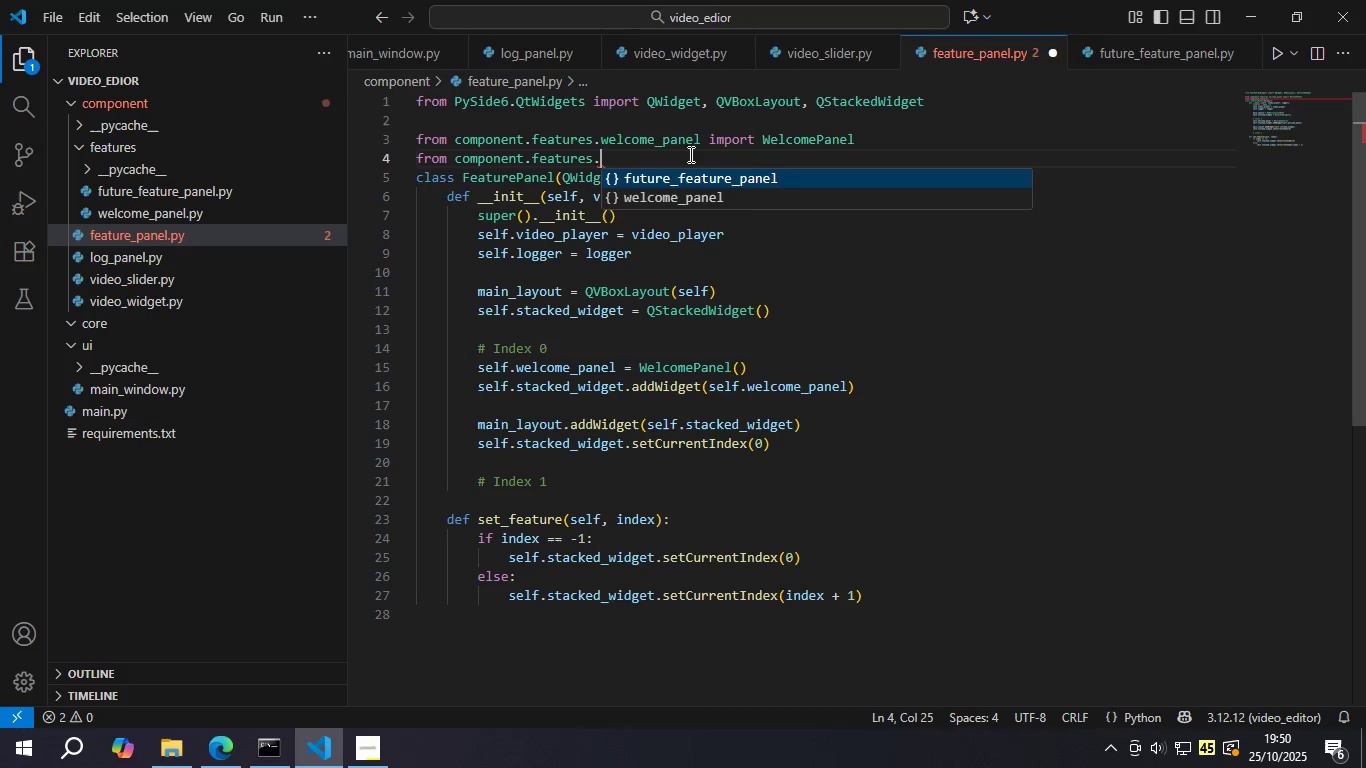 
key(F)
 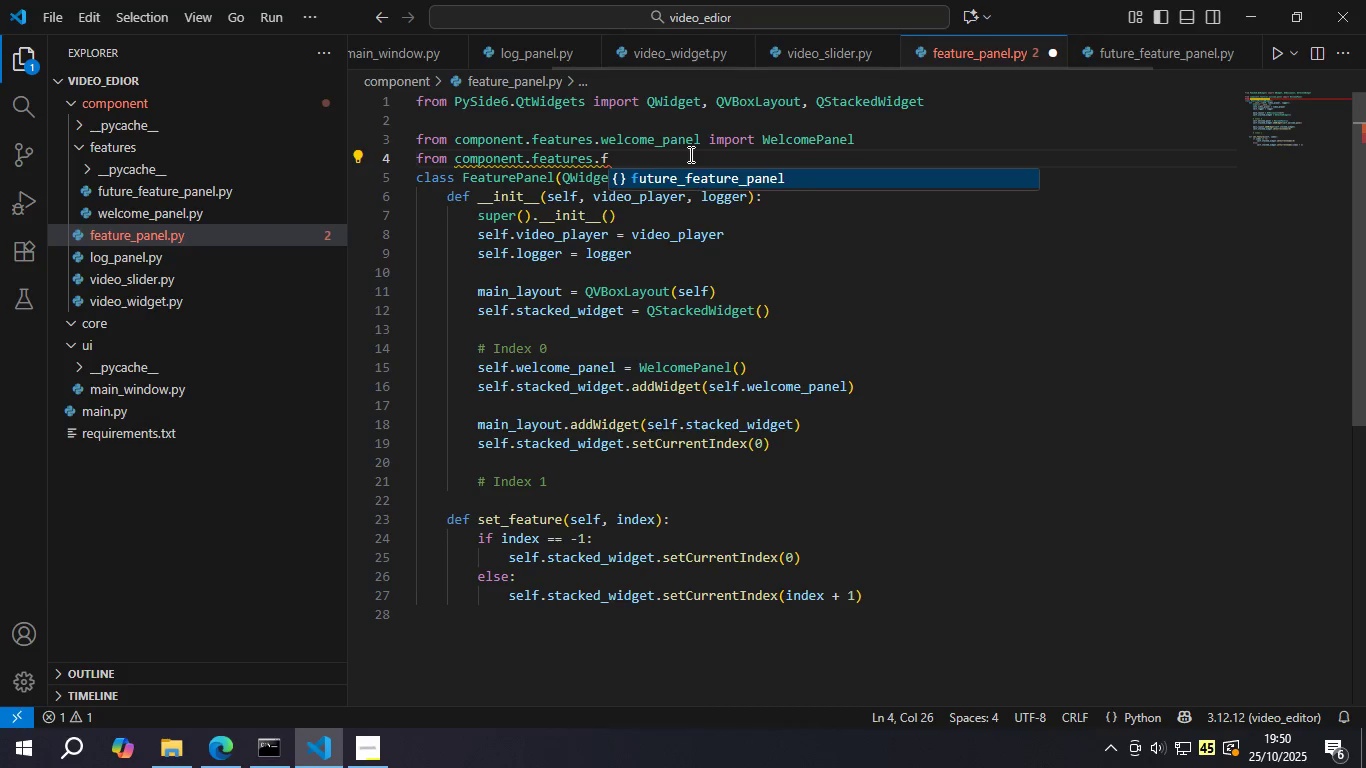 
key(Enter)
 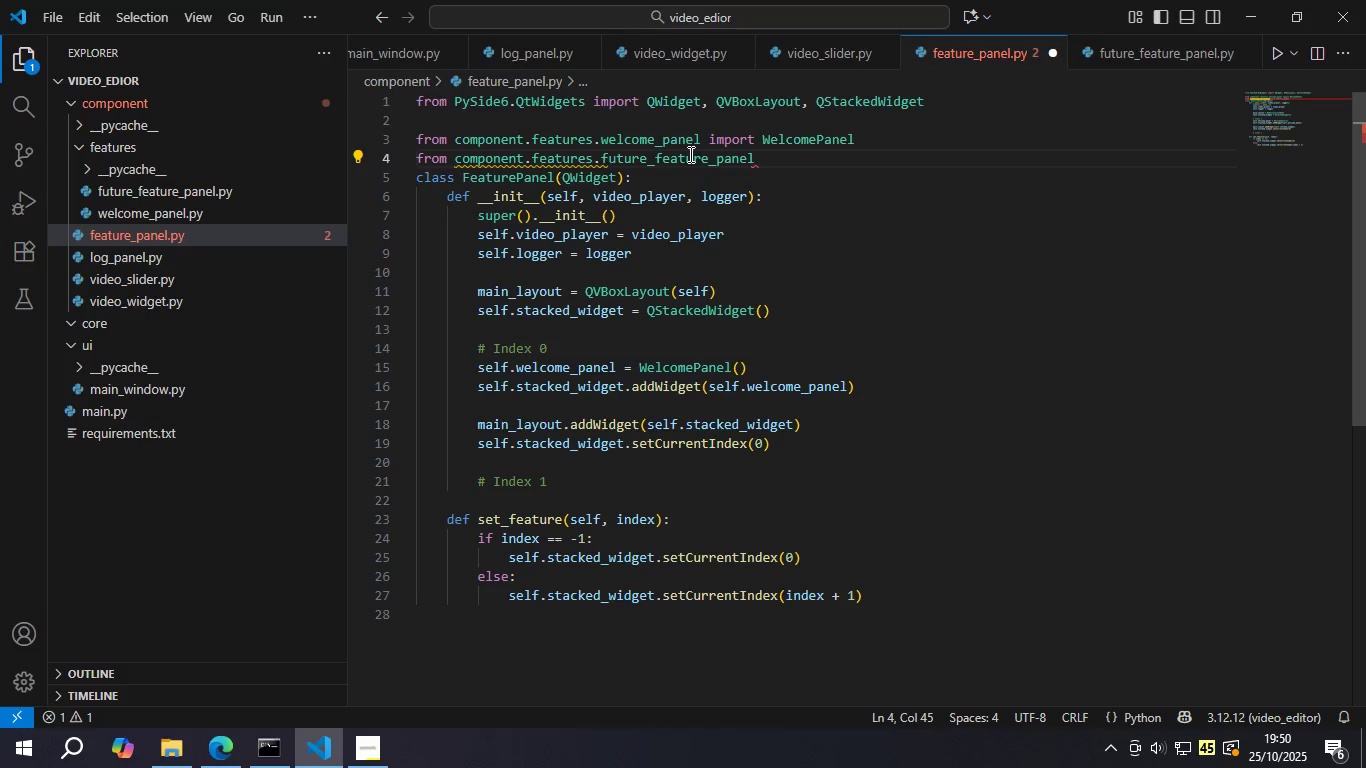 
type( import fu)
 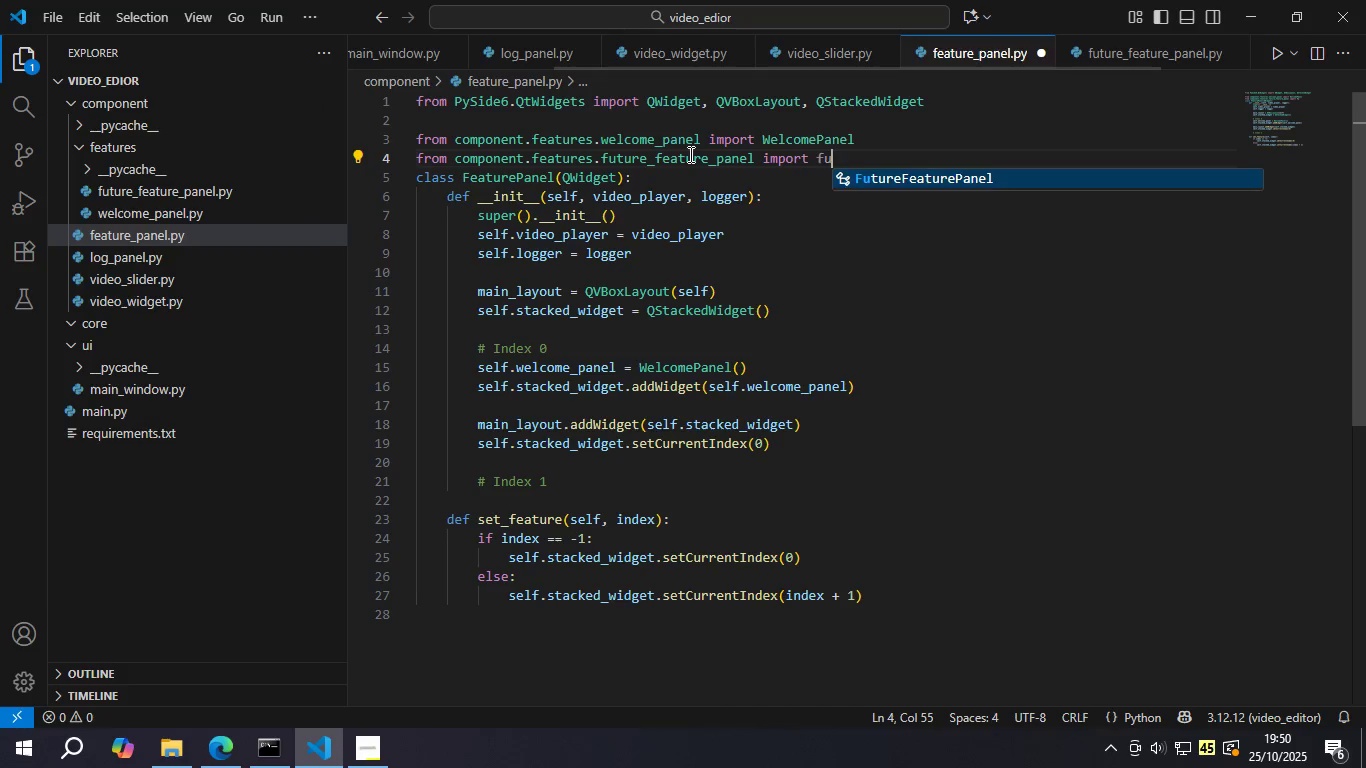 
key(Enter)
 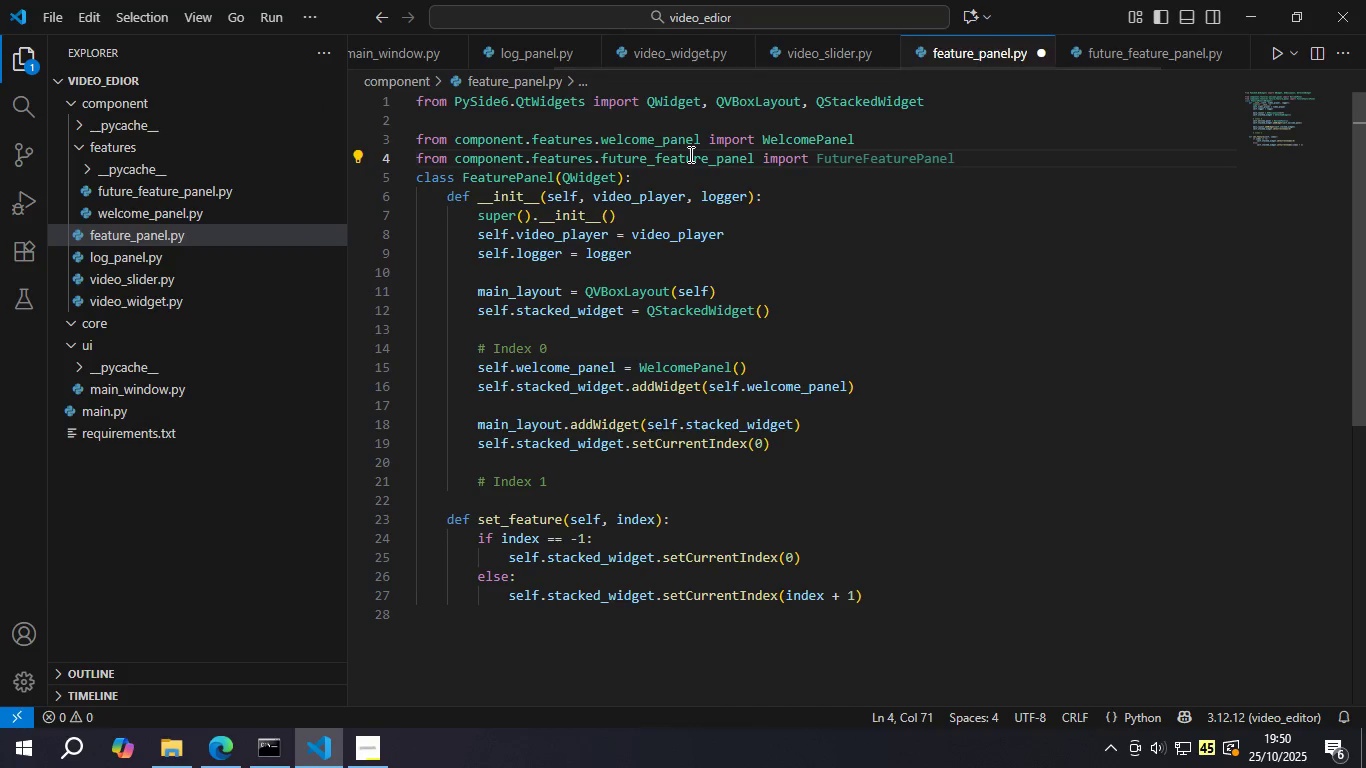 
key(Enter)
 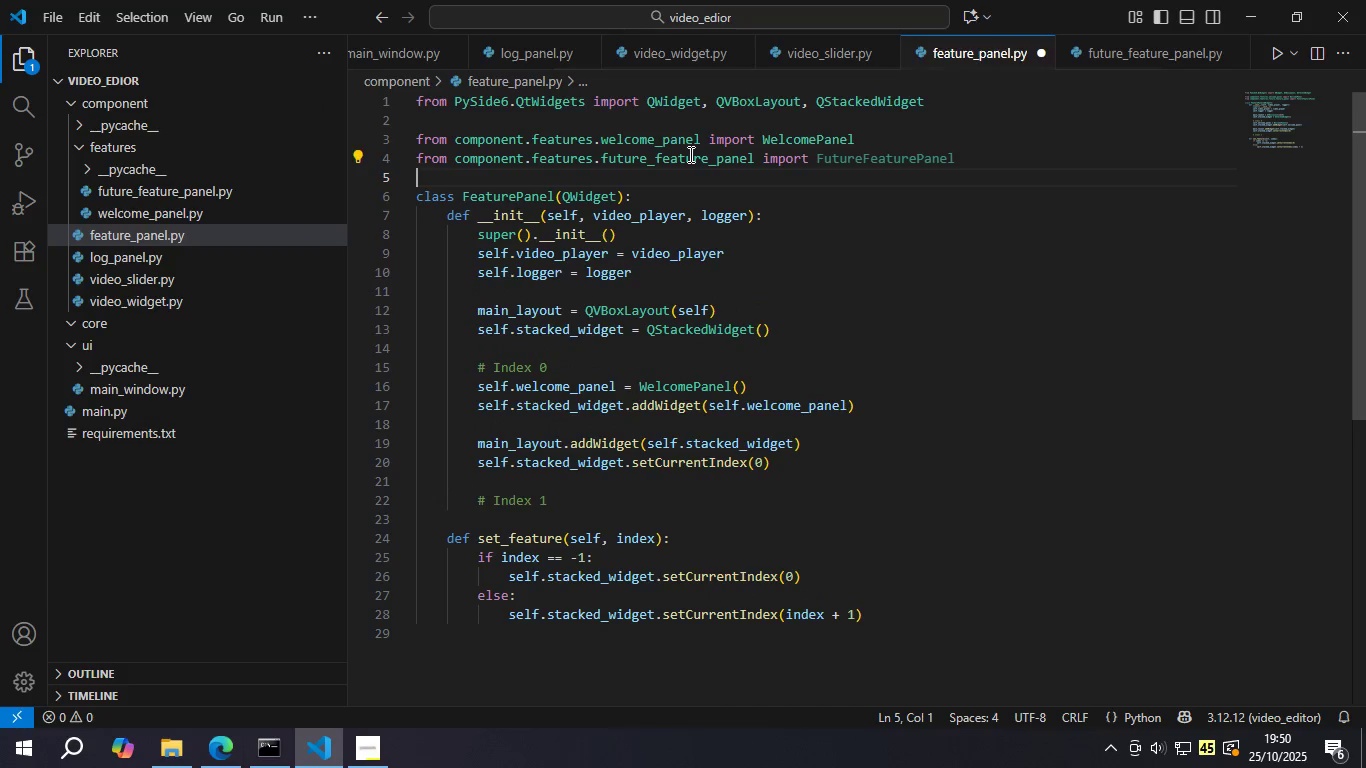 
key(Control+S)
 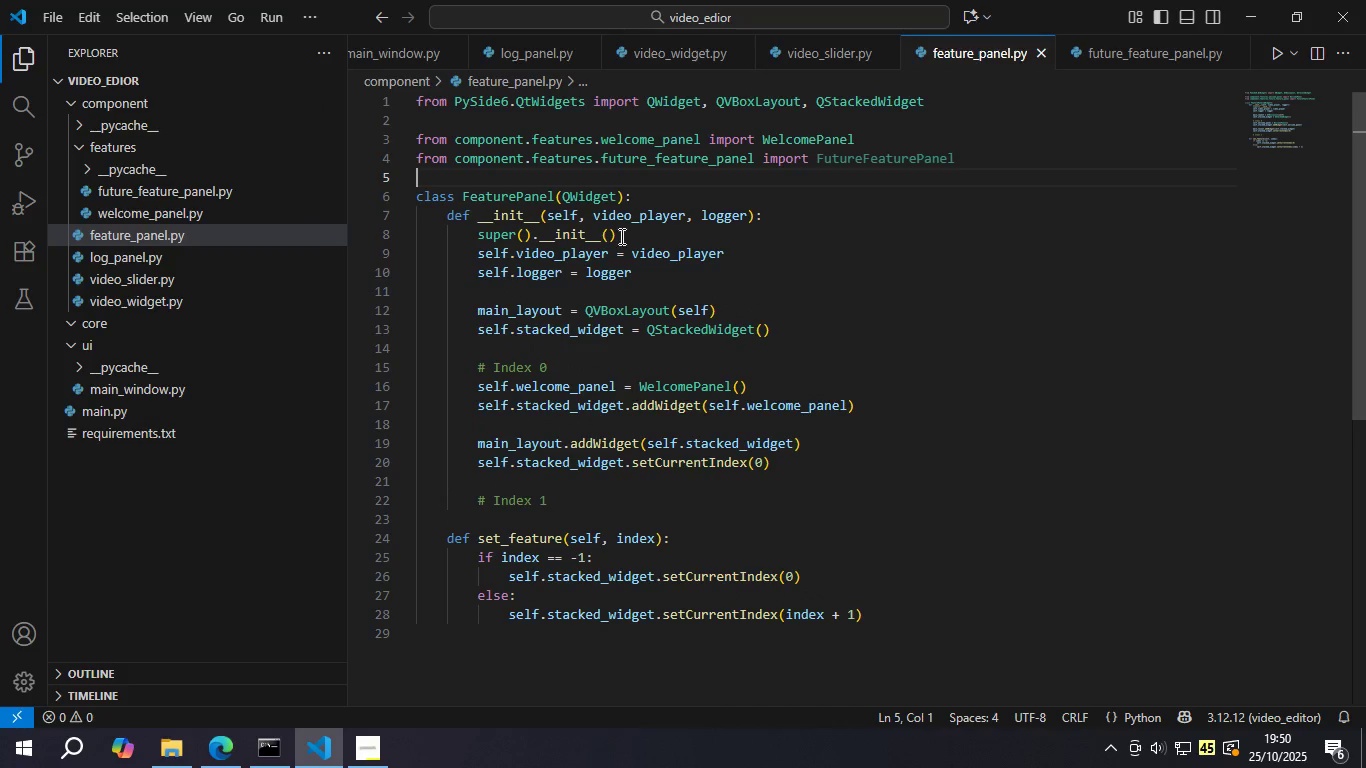 
left_click([605, 499])
 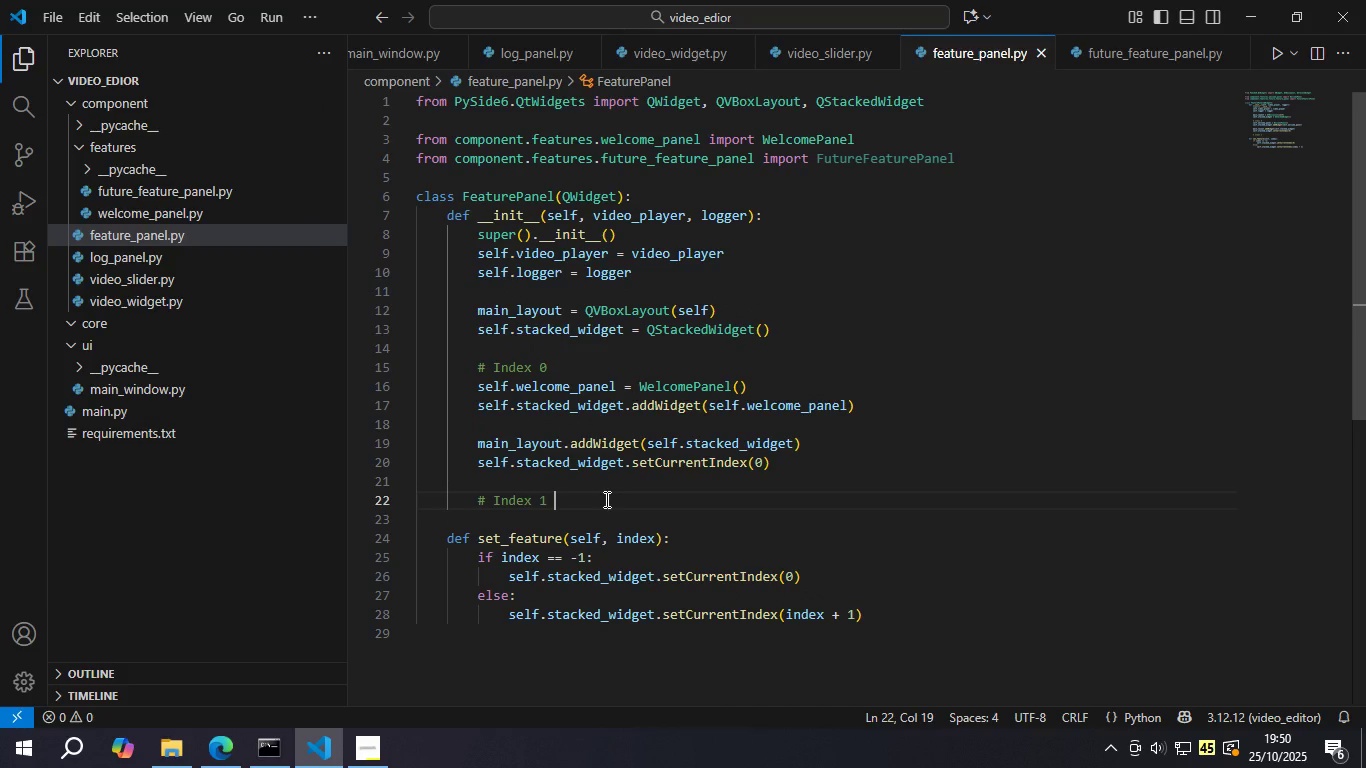 
key(Backspace)
 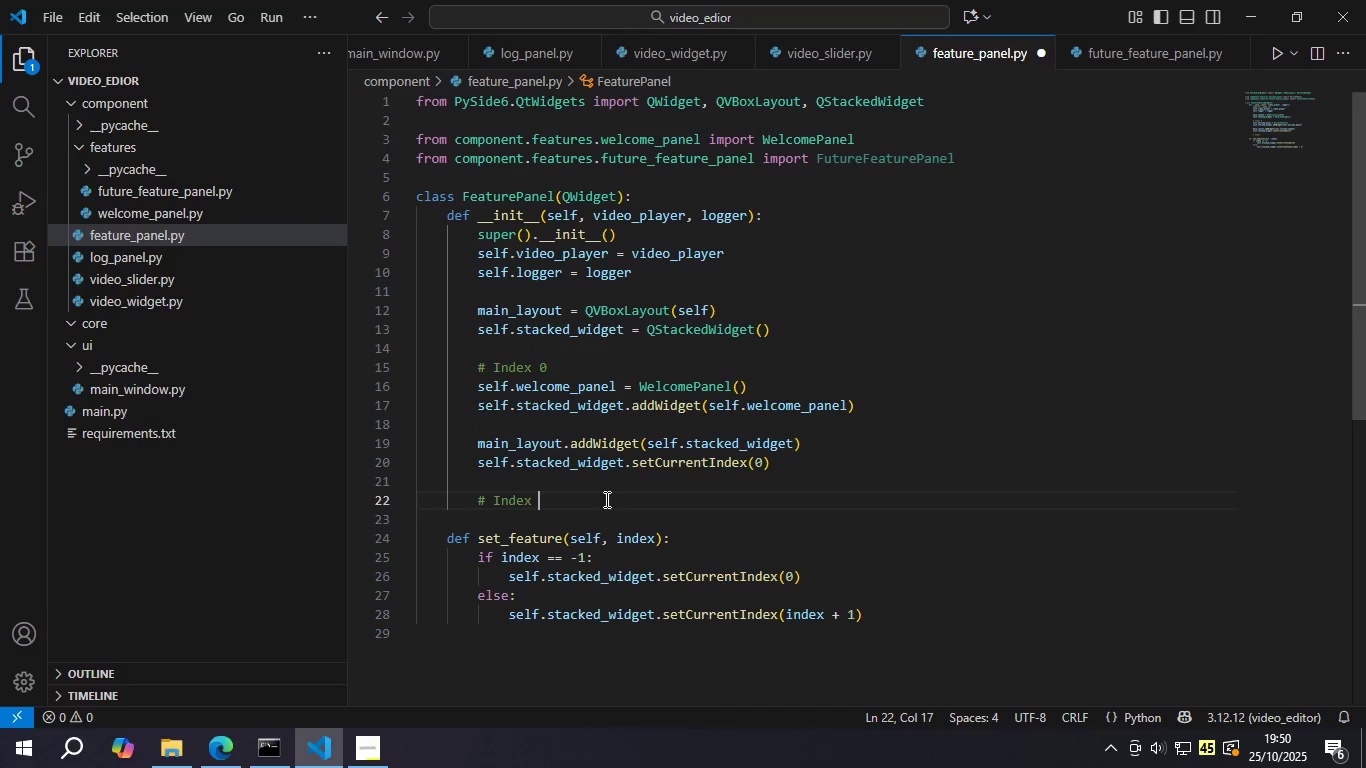 
hold_key(key=Backspace, duration=0.71)
 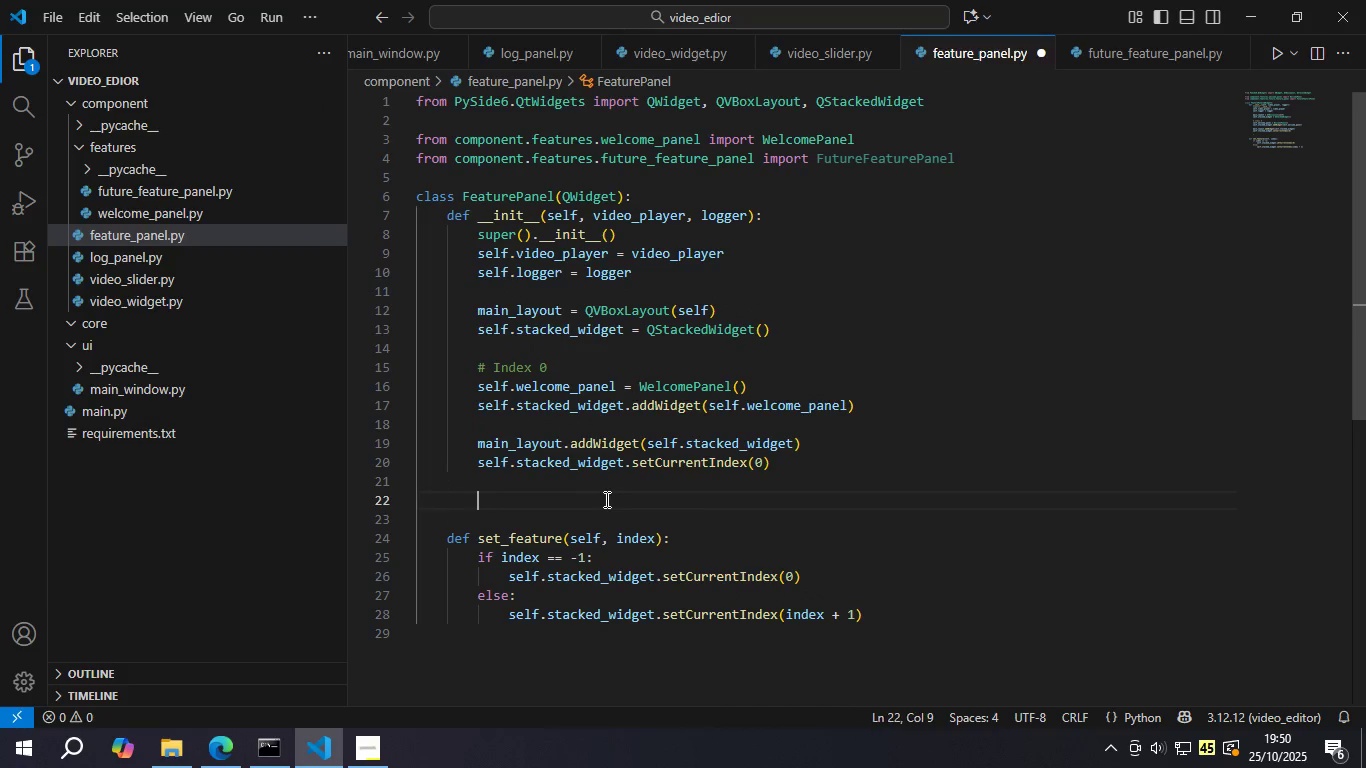 
key(Backspace)
 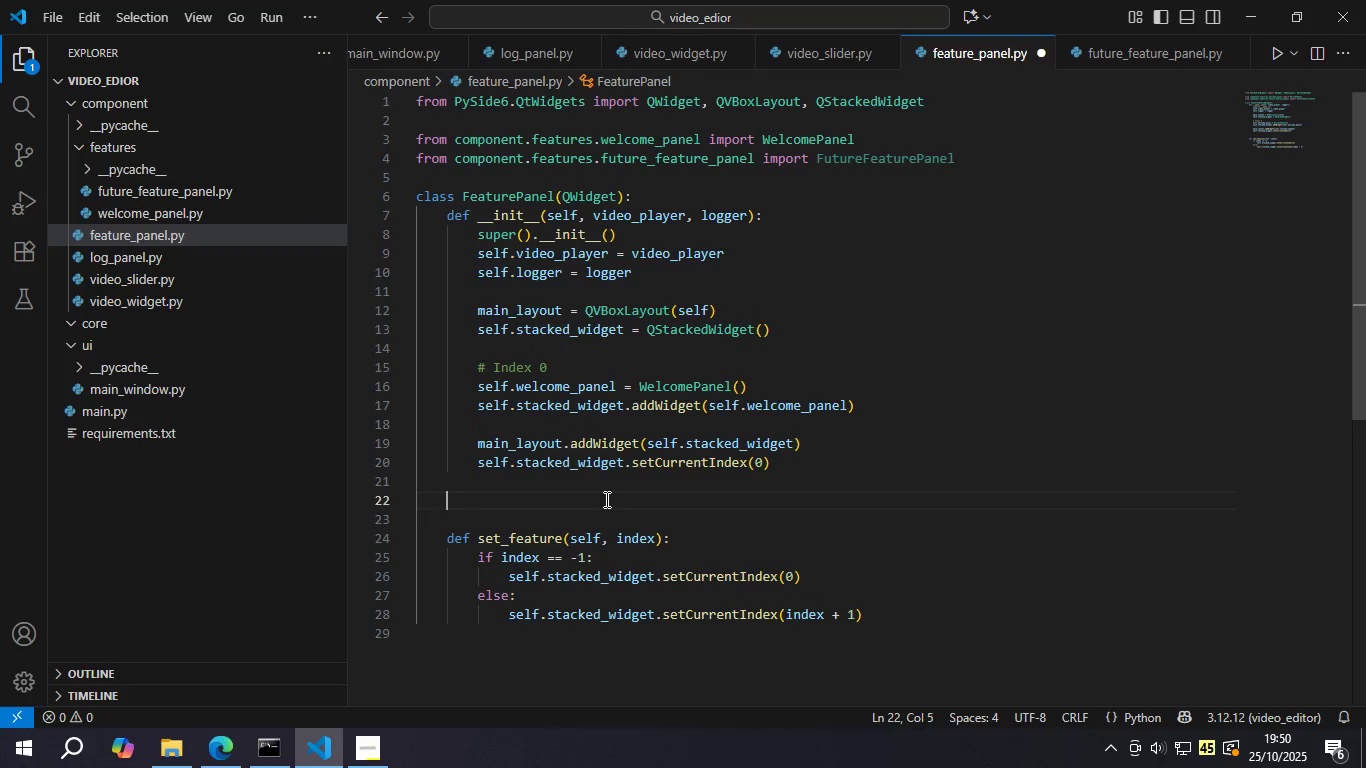 
key(Backspace)
 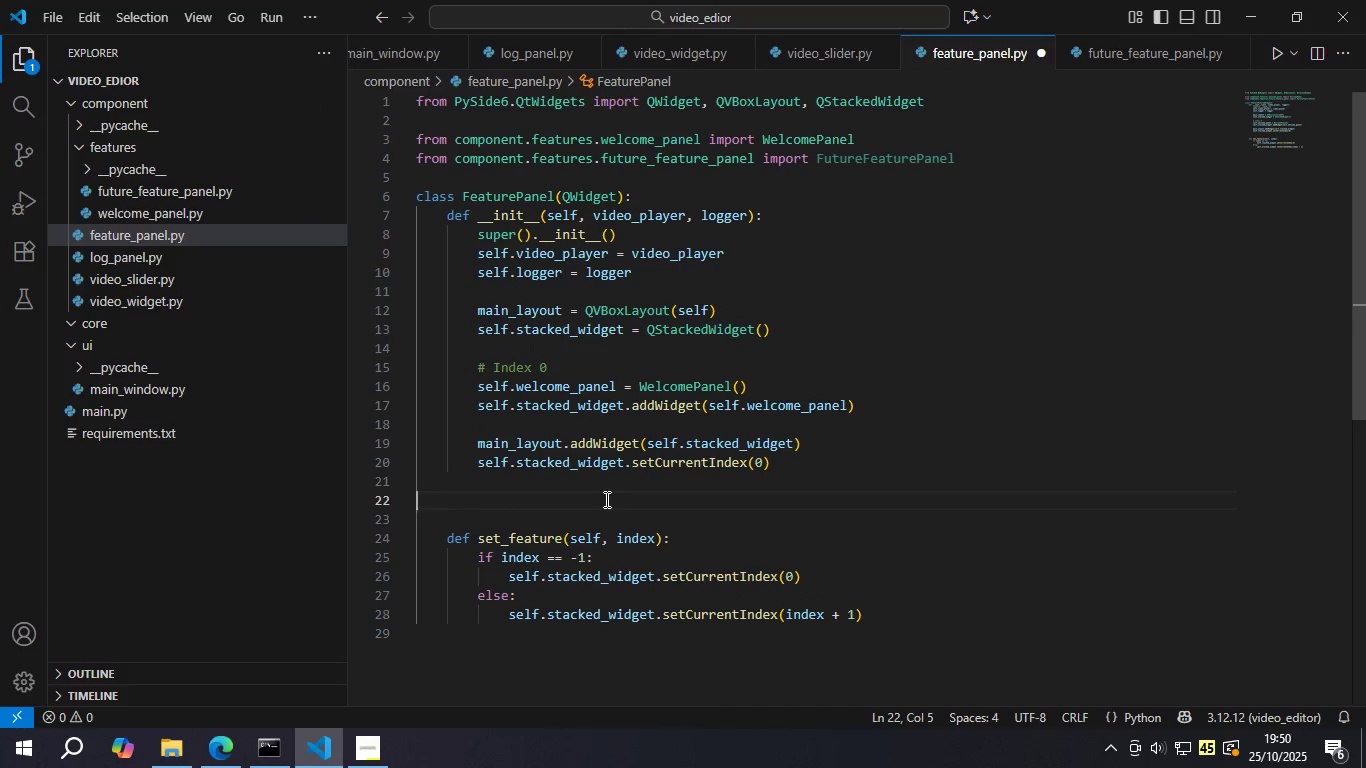 
key(Backspace)
 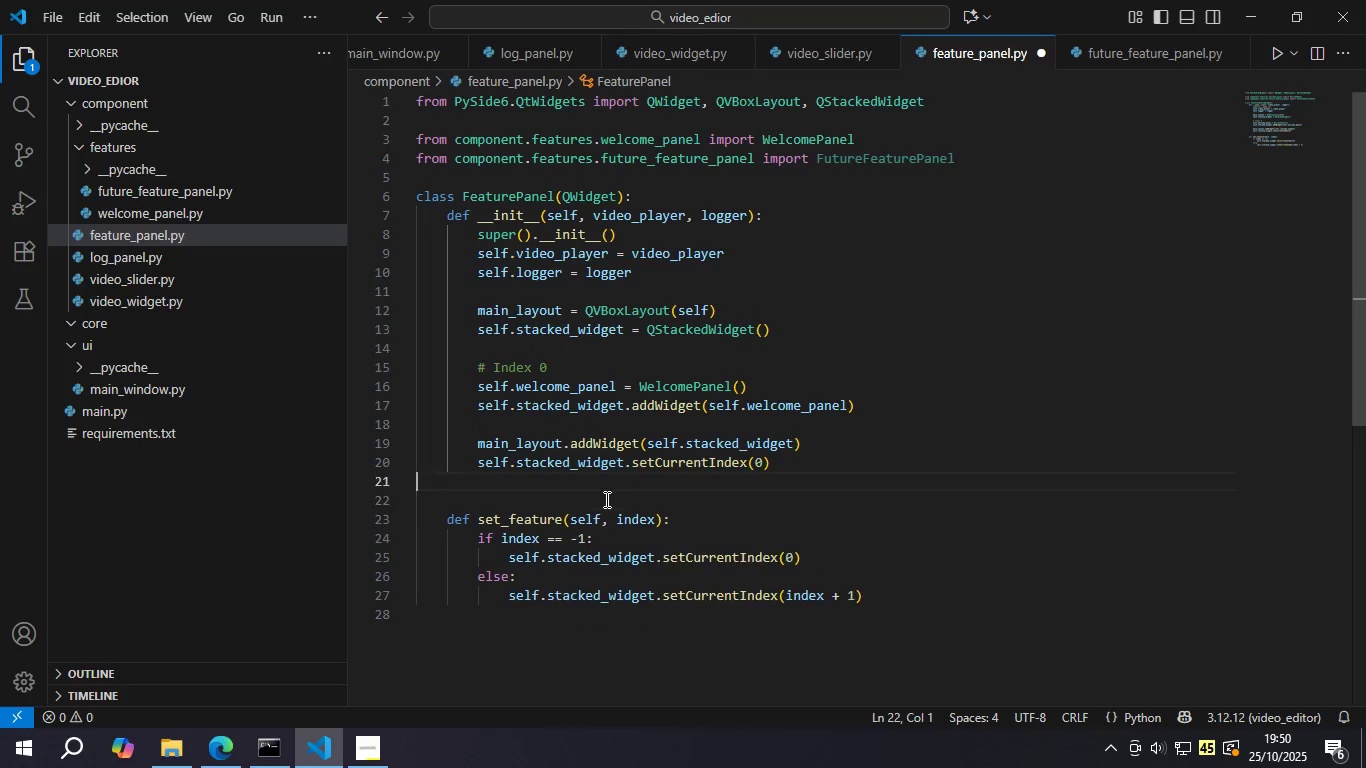 
key(Backspace)
 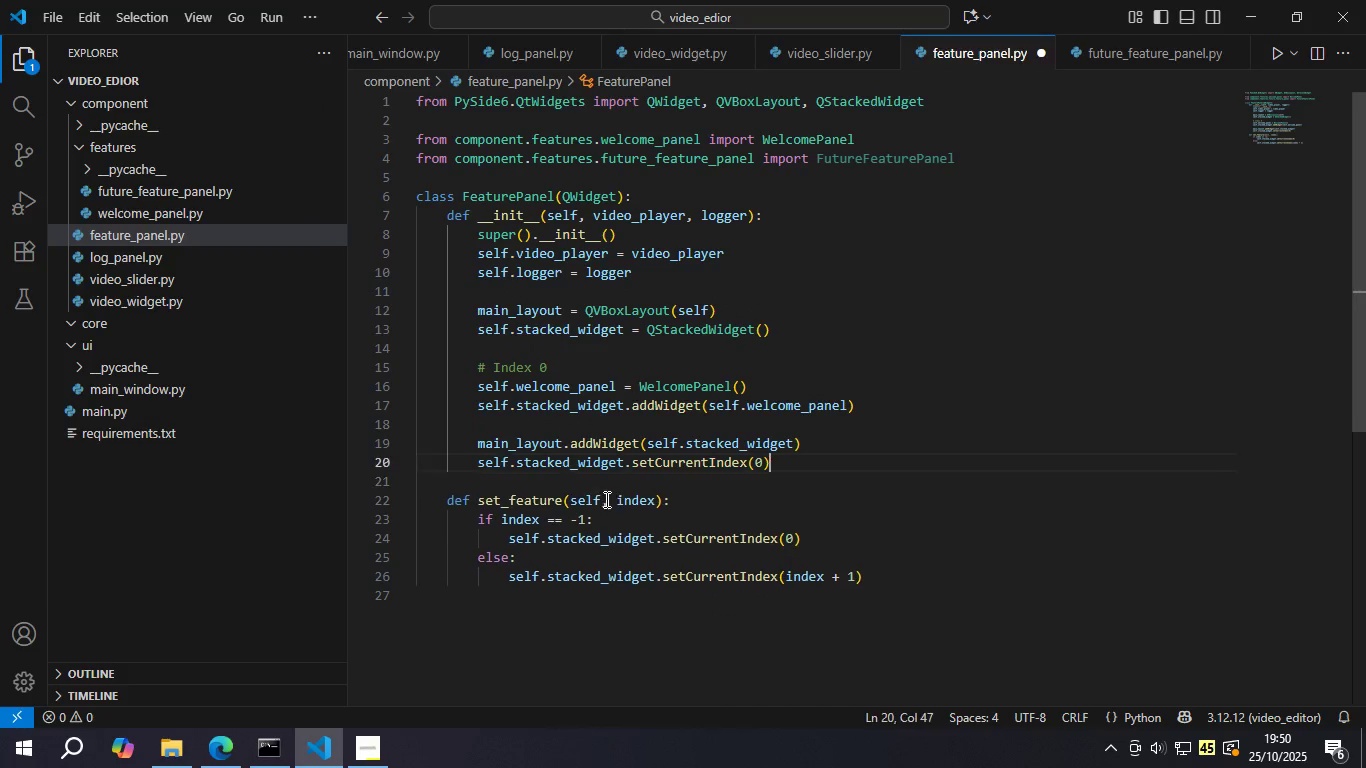 
key(Backspace)
 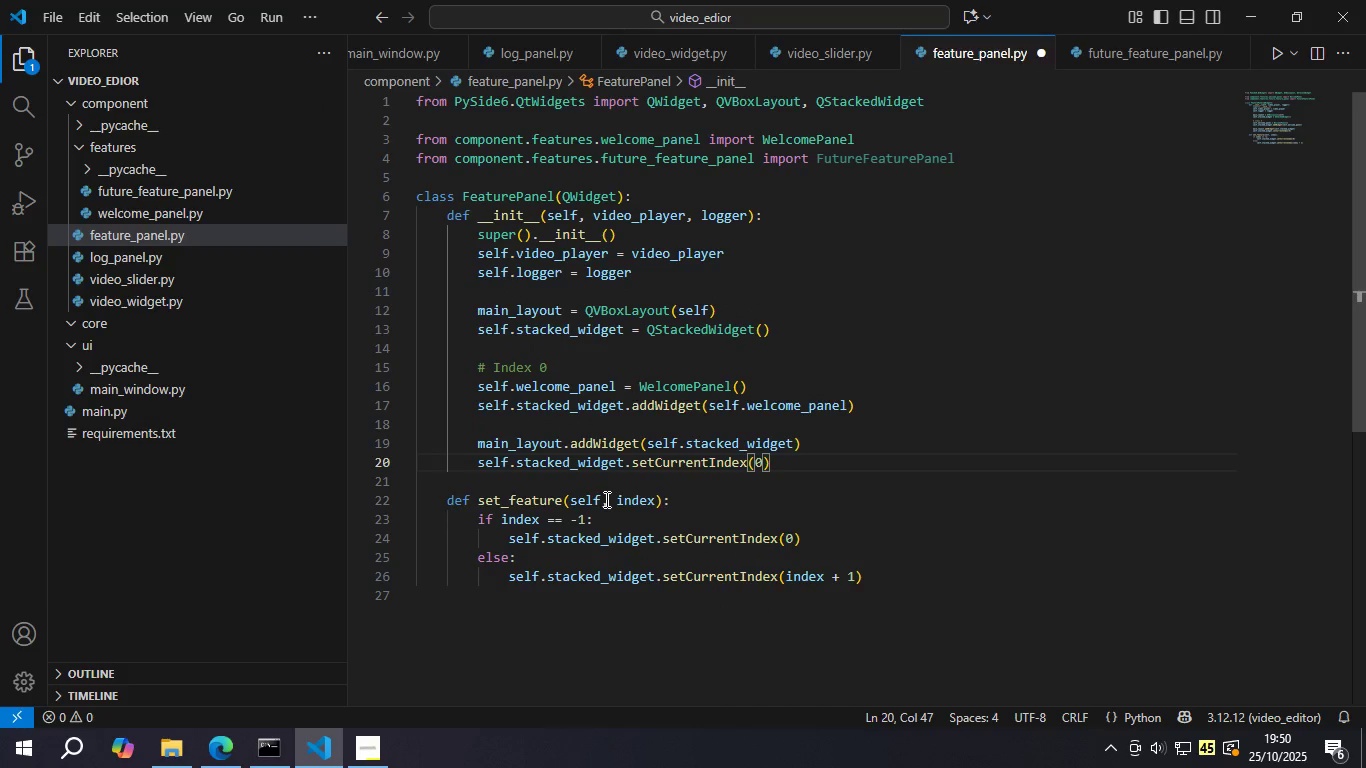 
key(ArrowUp)
 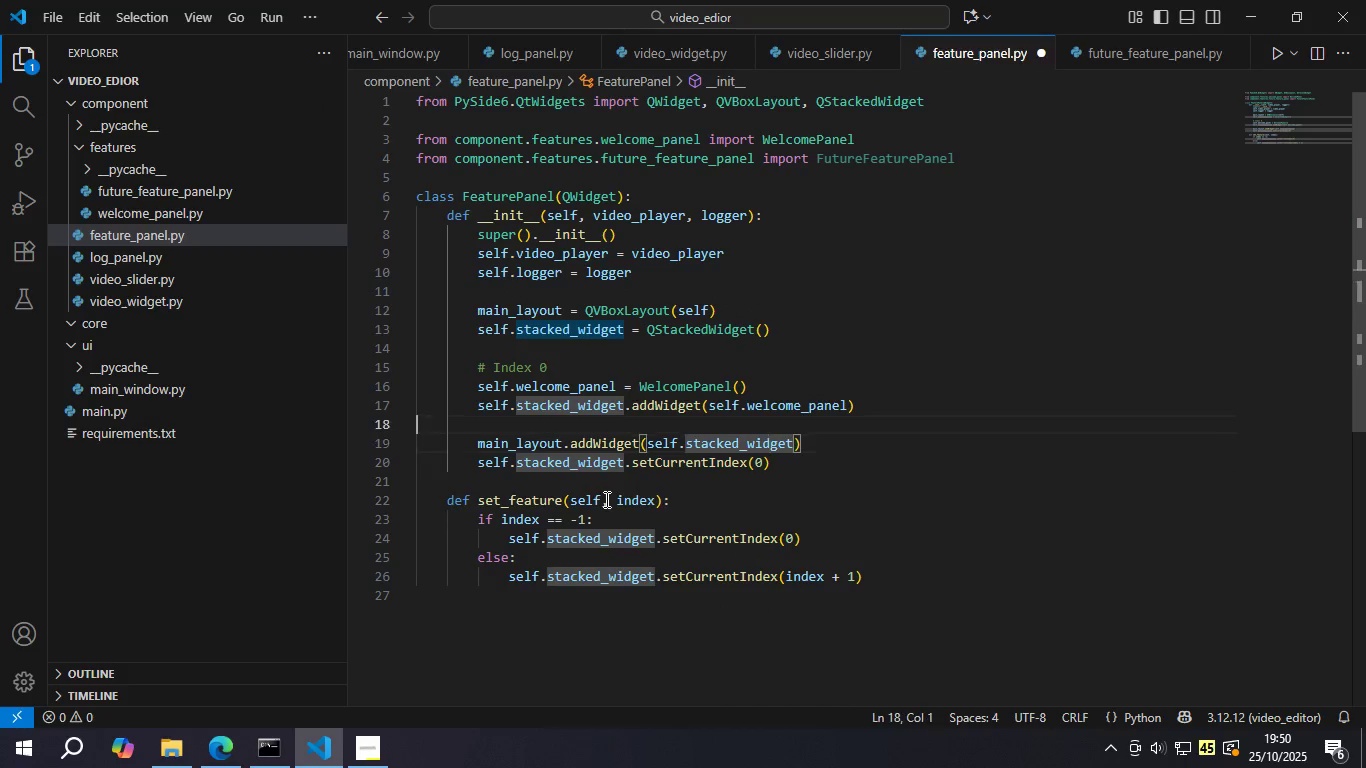 
key(ArrowUp)
 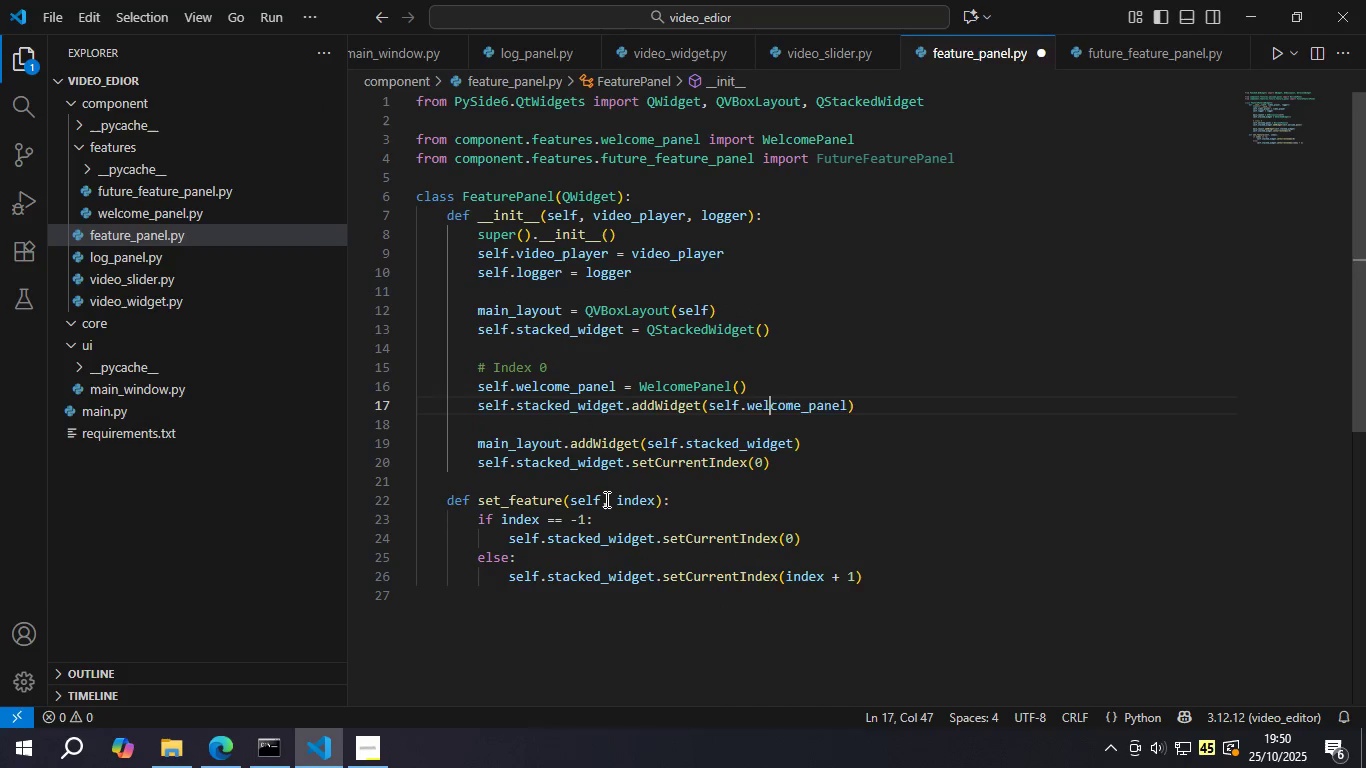 
key(ArrowUp)
 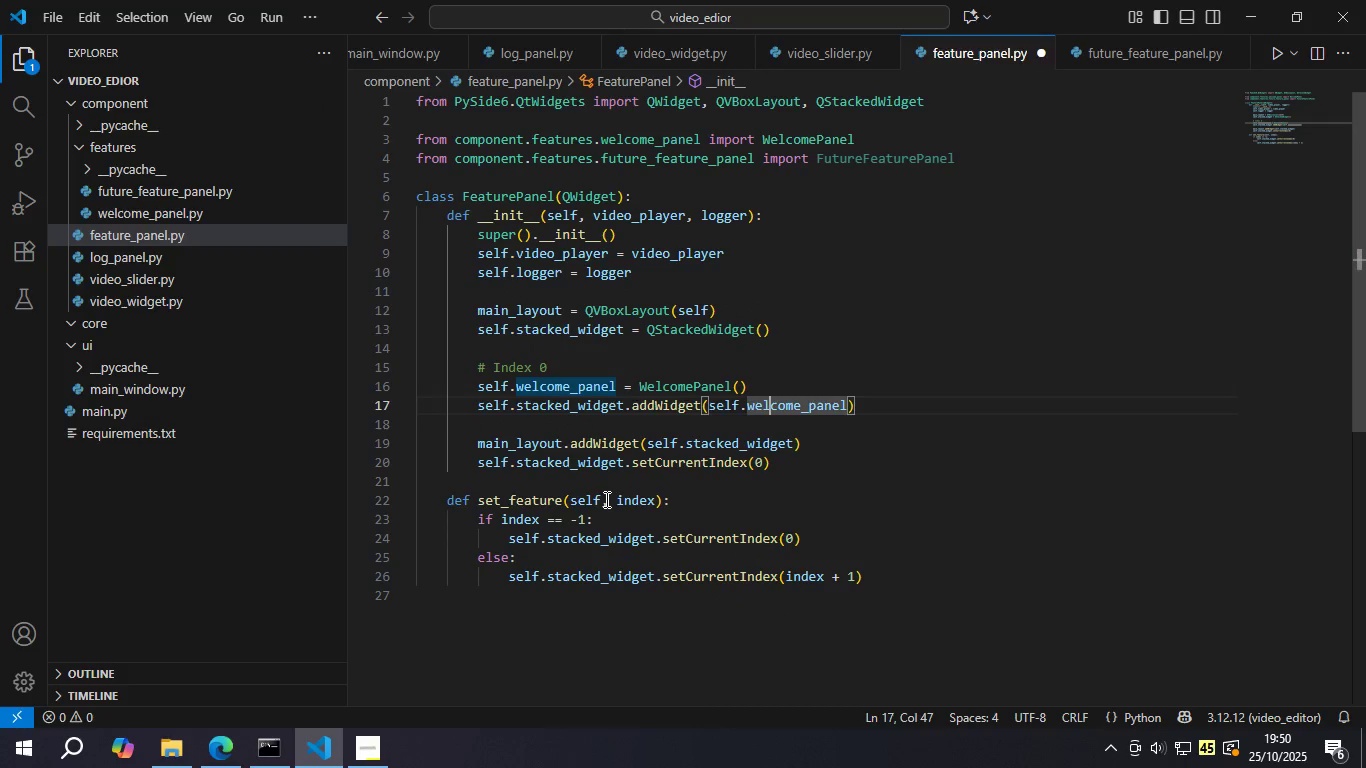 
key(ArrowDown)
 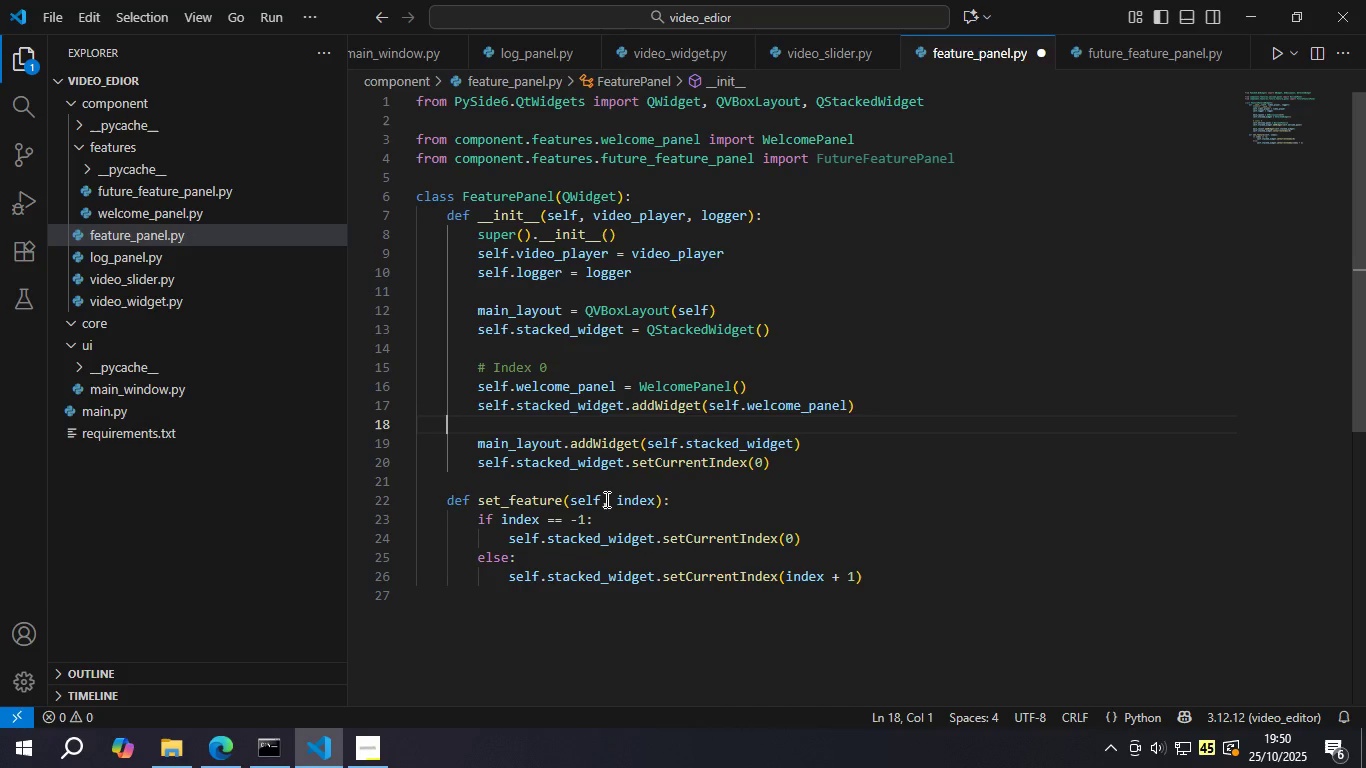 
key(Tab)
 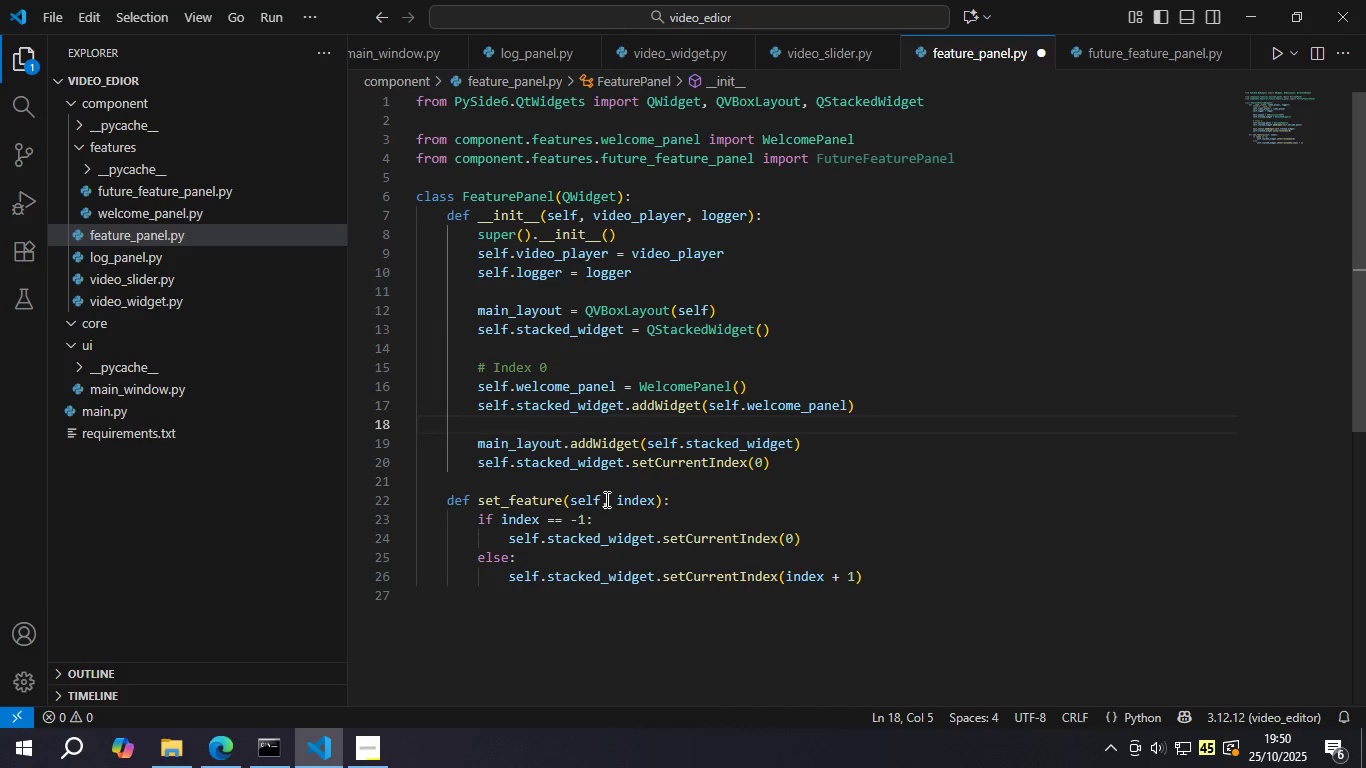 
key(Tab)
 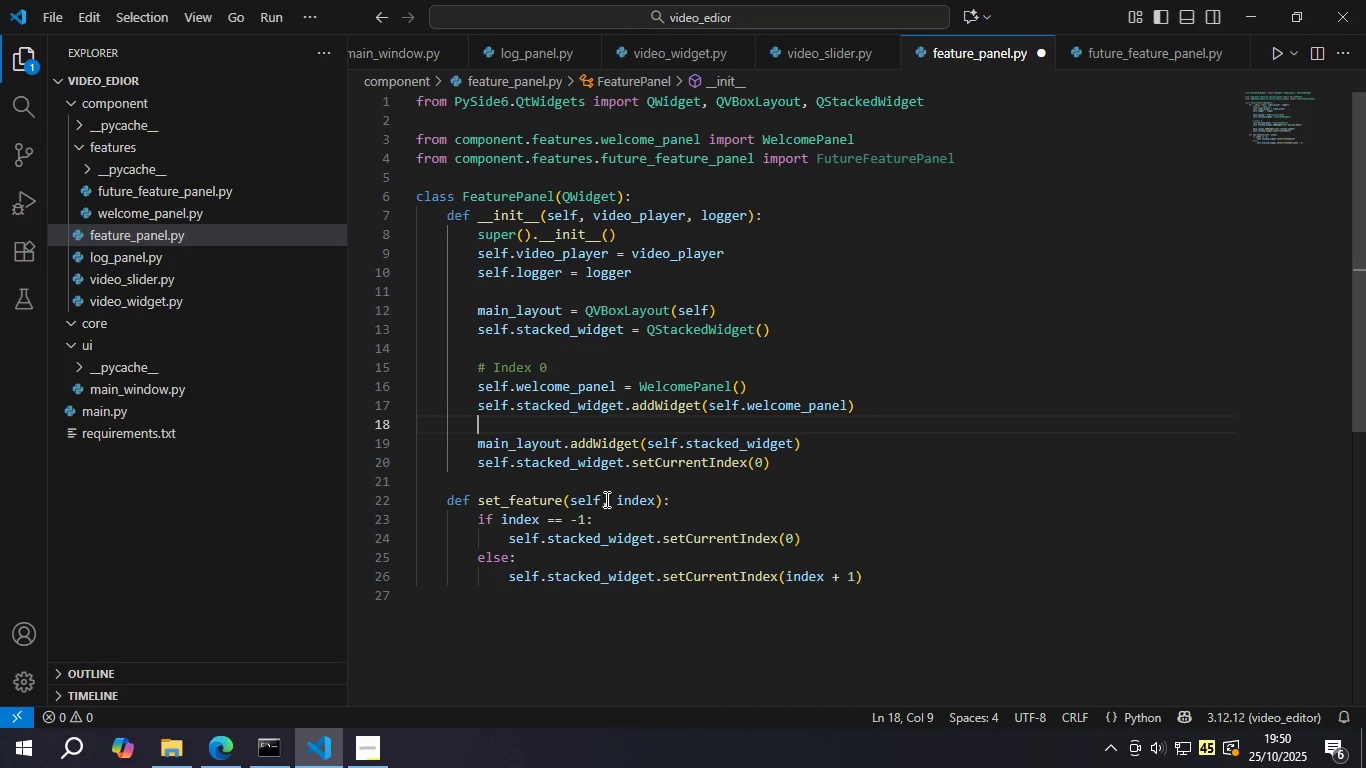 
key(Enter)
 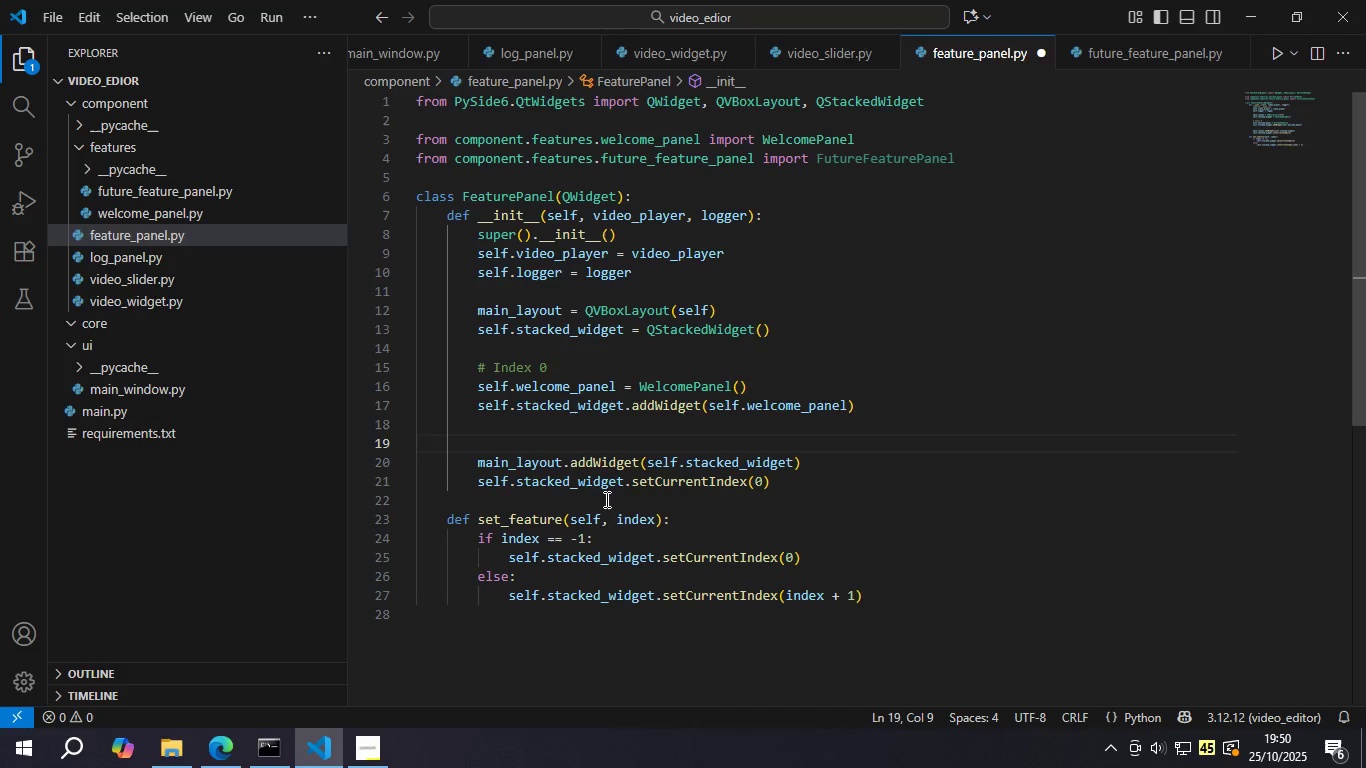 
type(# Index 1 )
 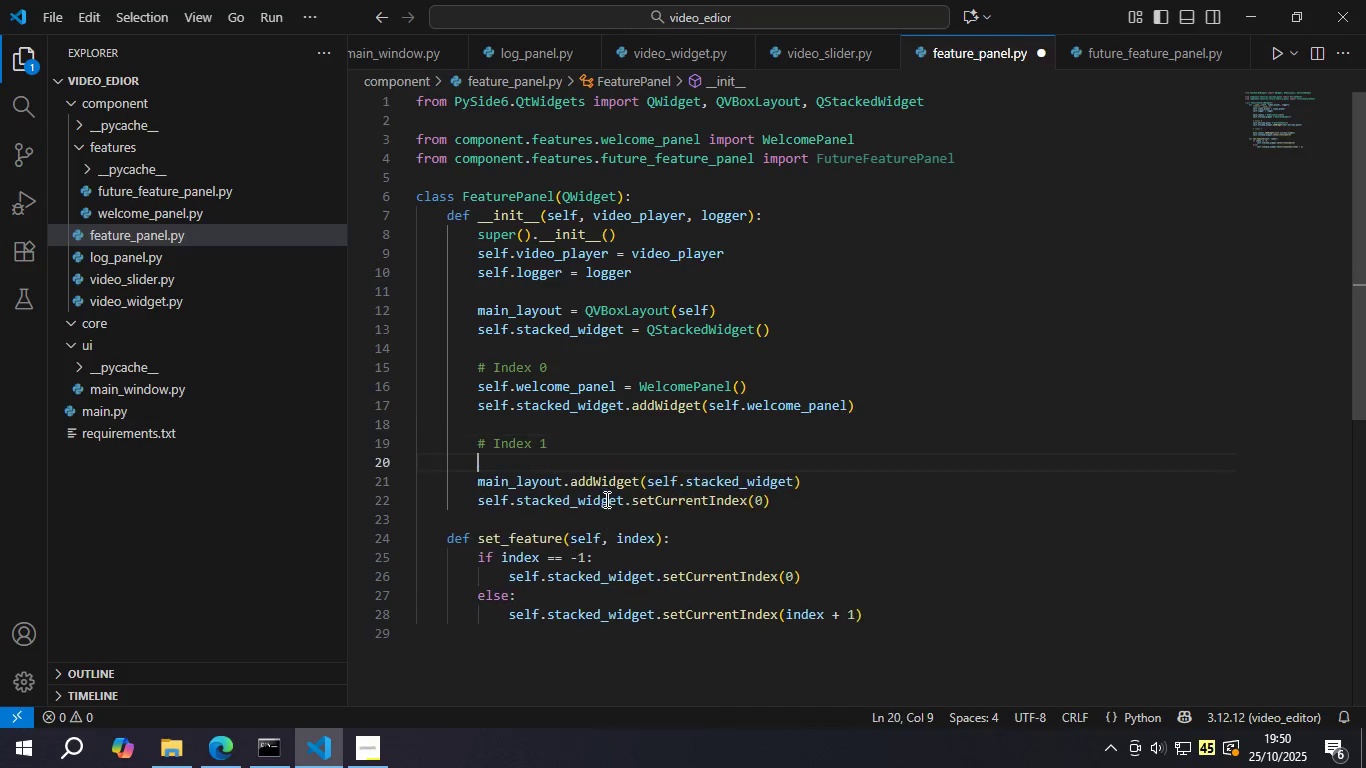 
key(Enter)
 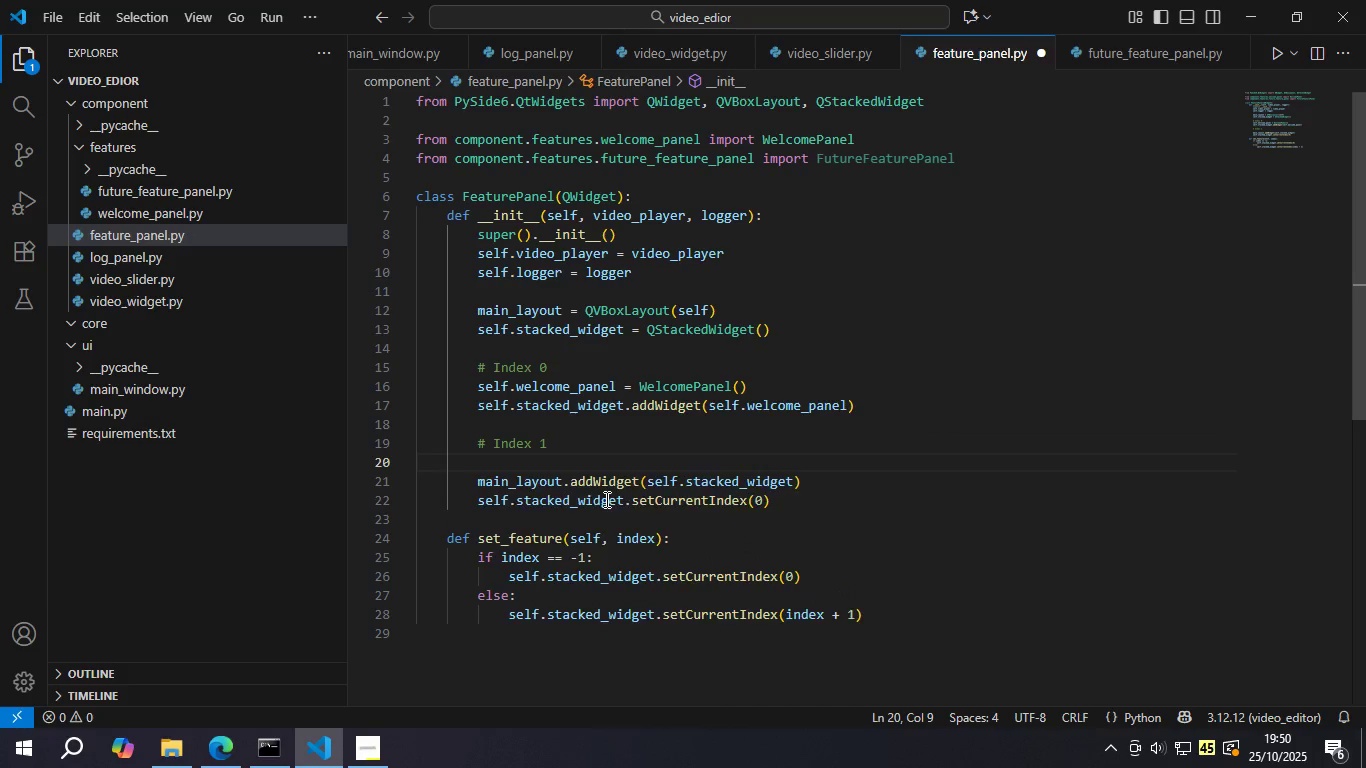 
type(self.futue)
key(Backspace)
type(re_pane;)
key(Backspace)
type(l = Futu)
 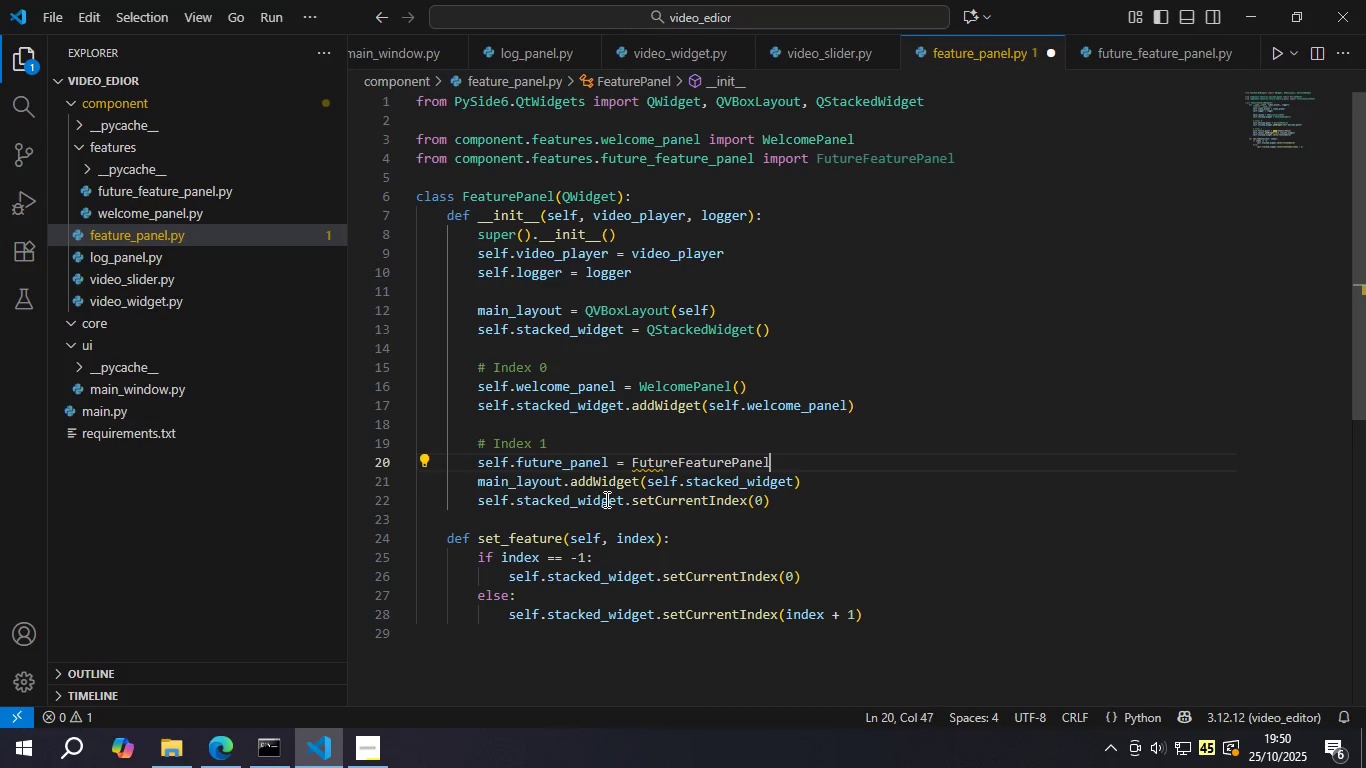 
 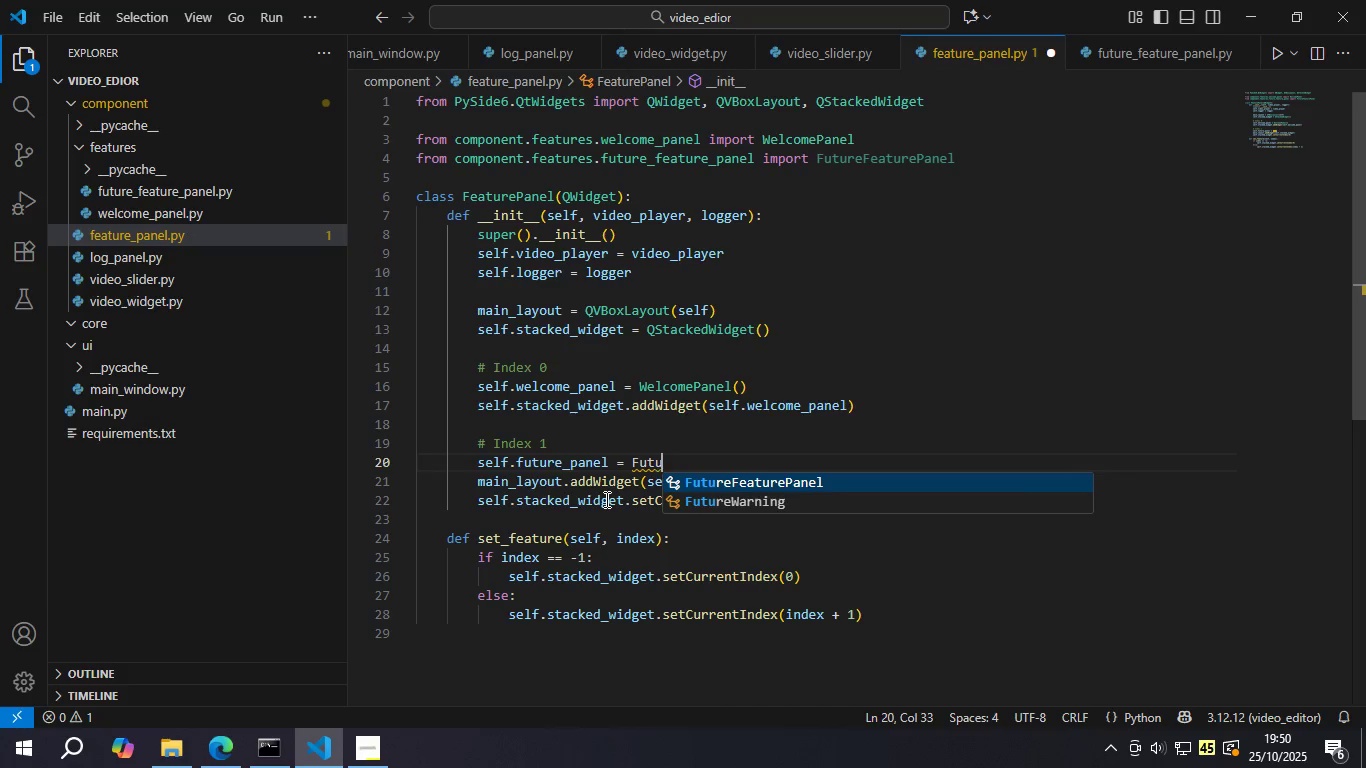 
key(Enter)
 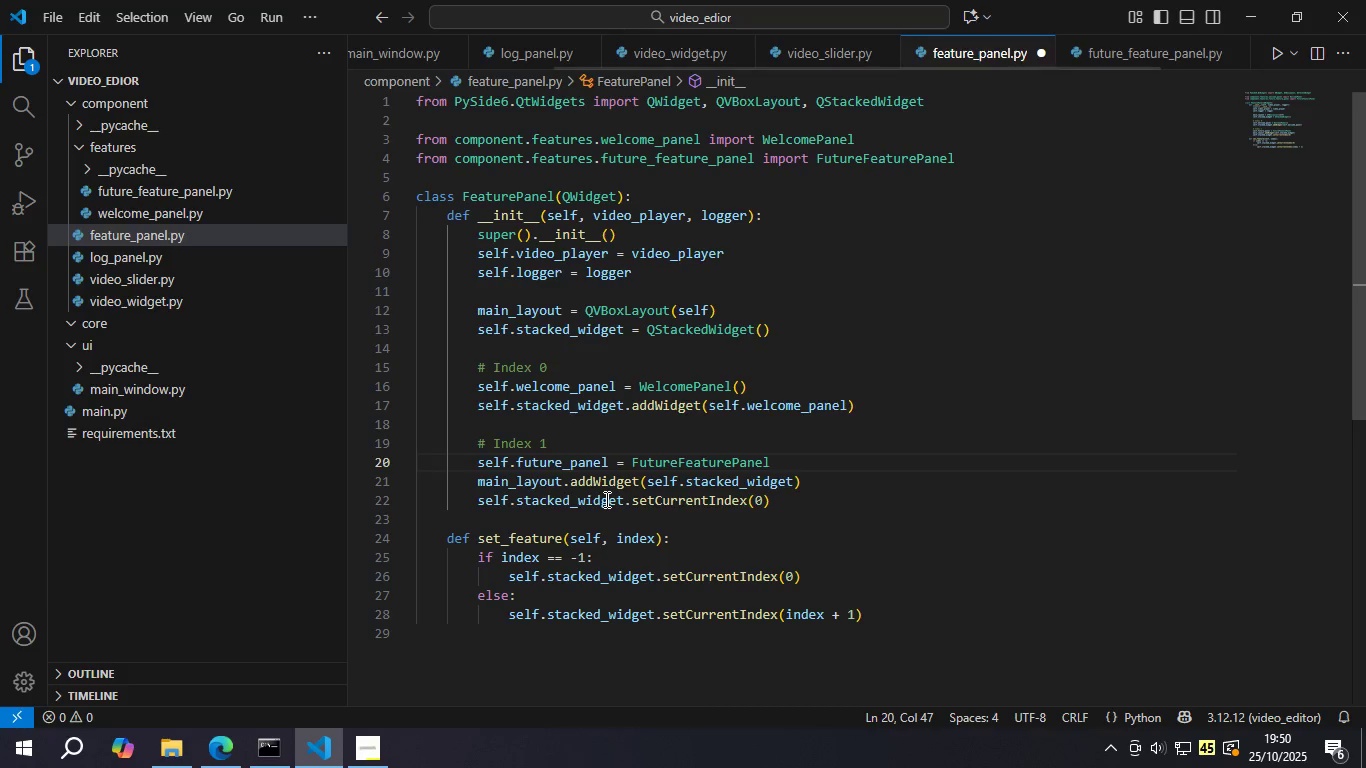 
key(Shift+9)
 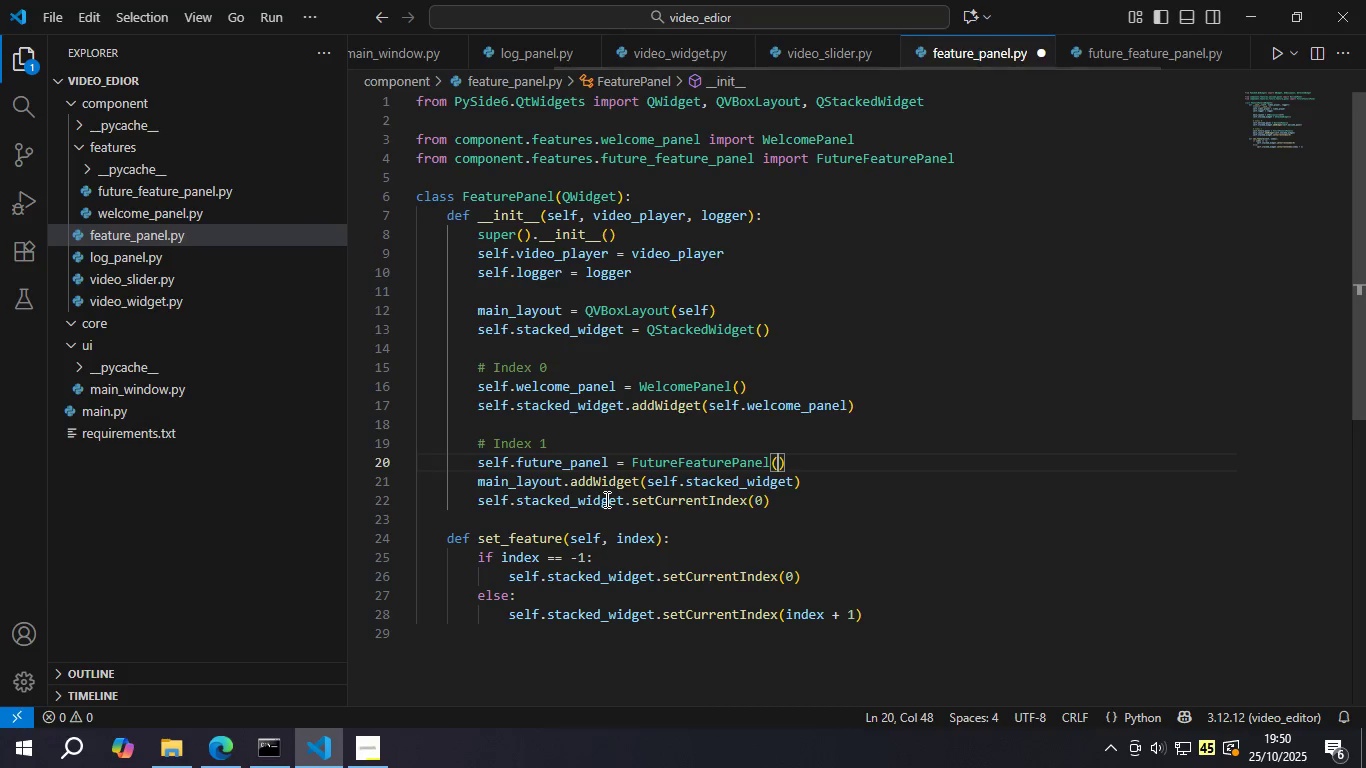 
key(ArrowRight)
 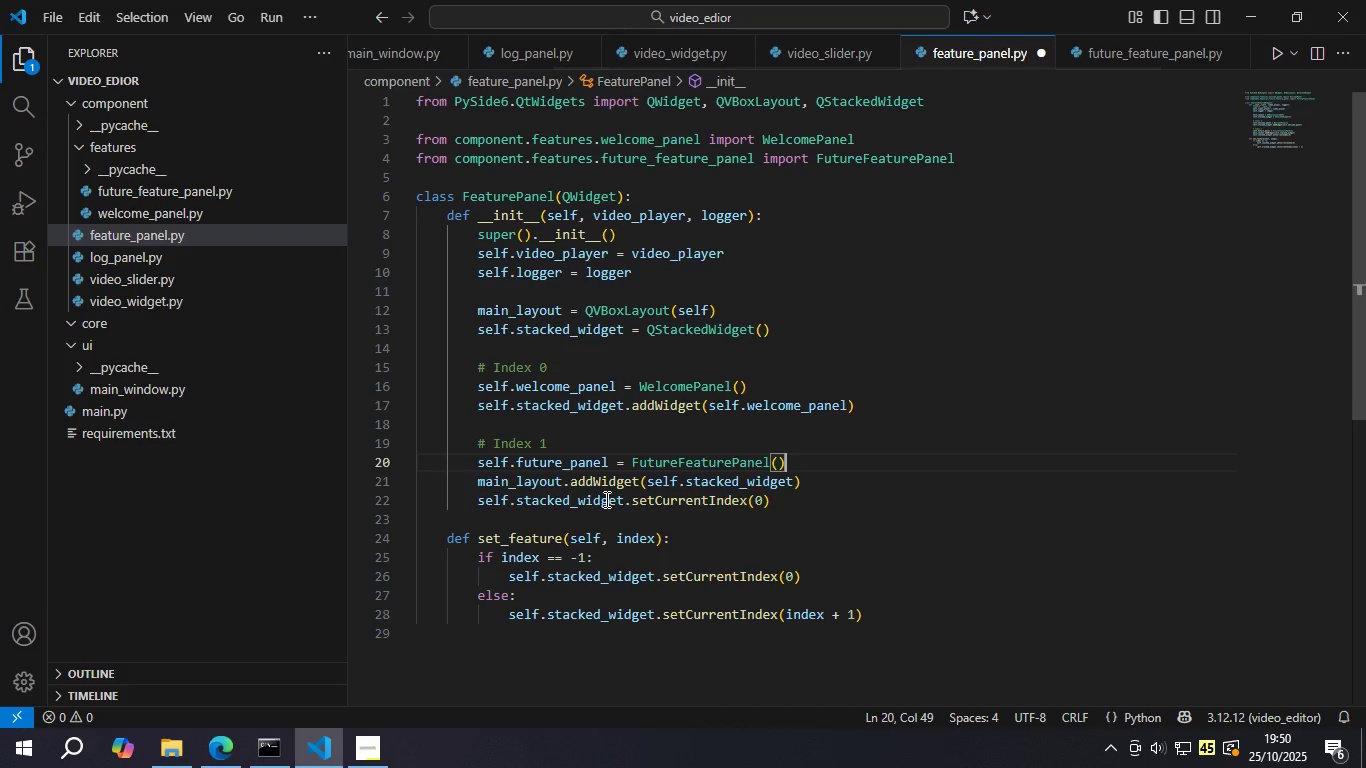 
key(Enter)
 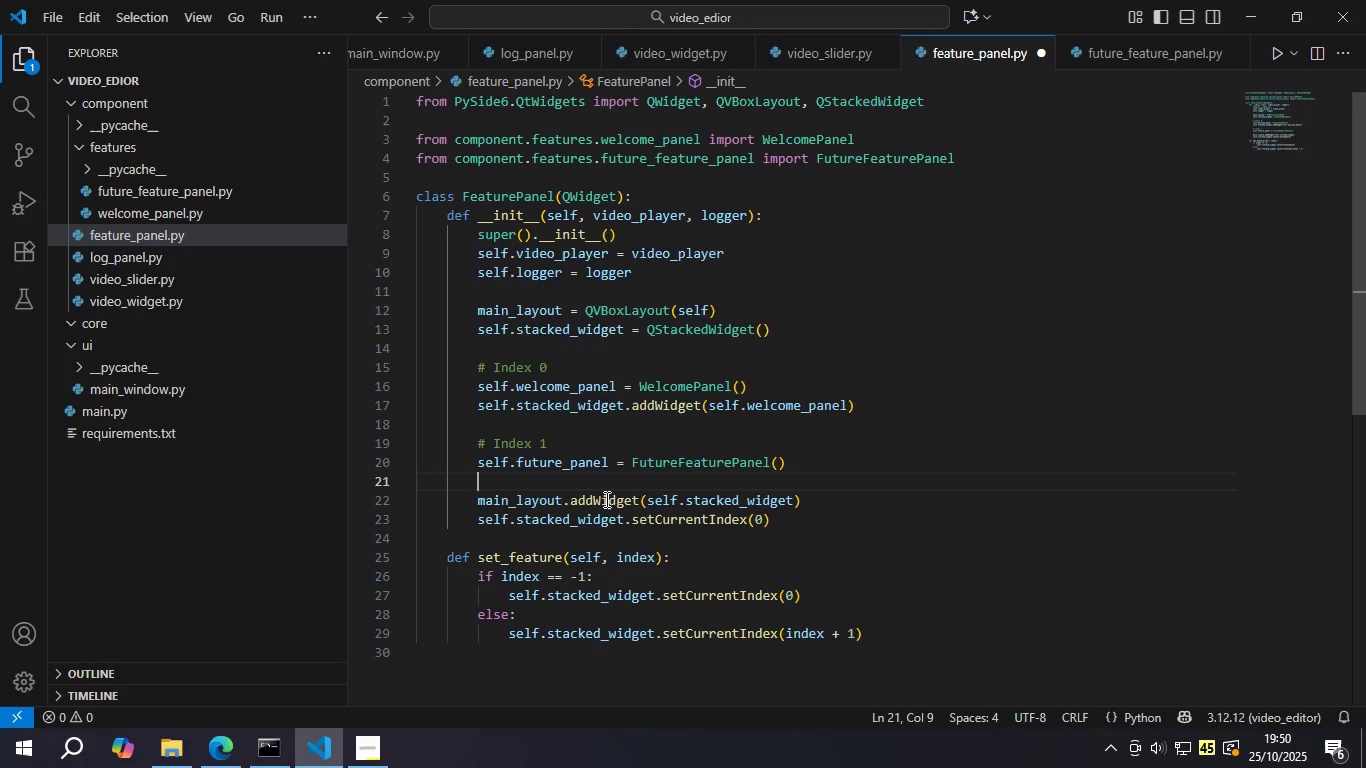 
type(self.sta)
 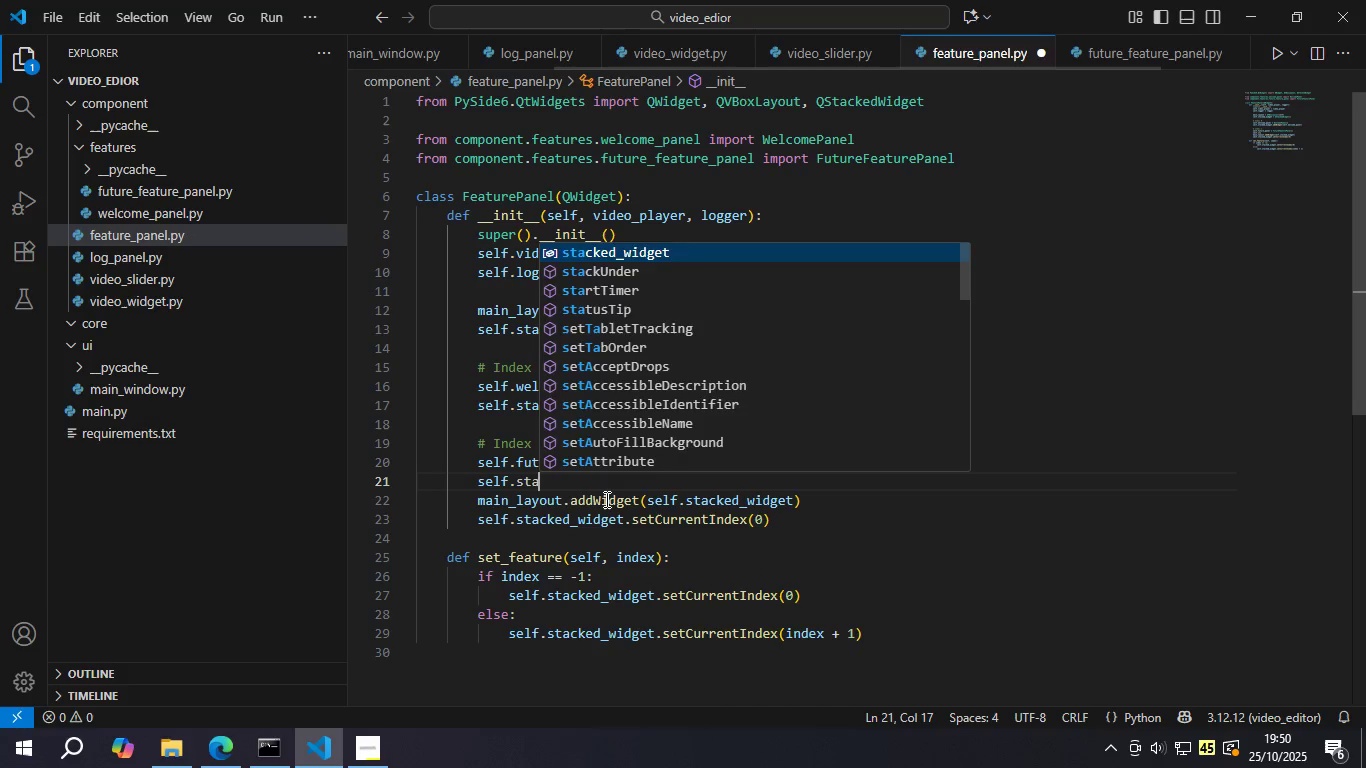 
key(Enter)
 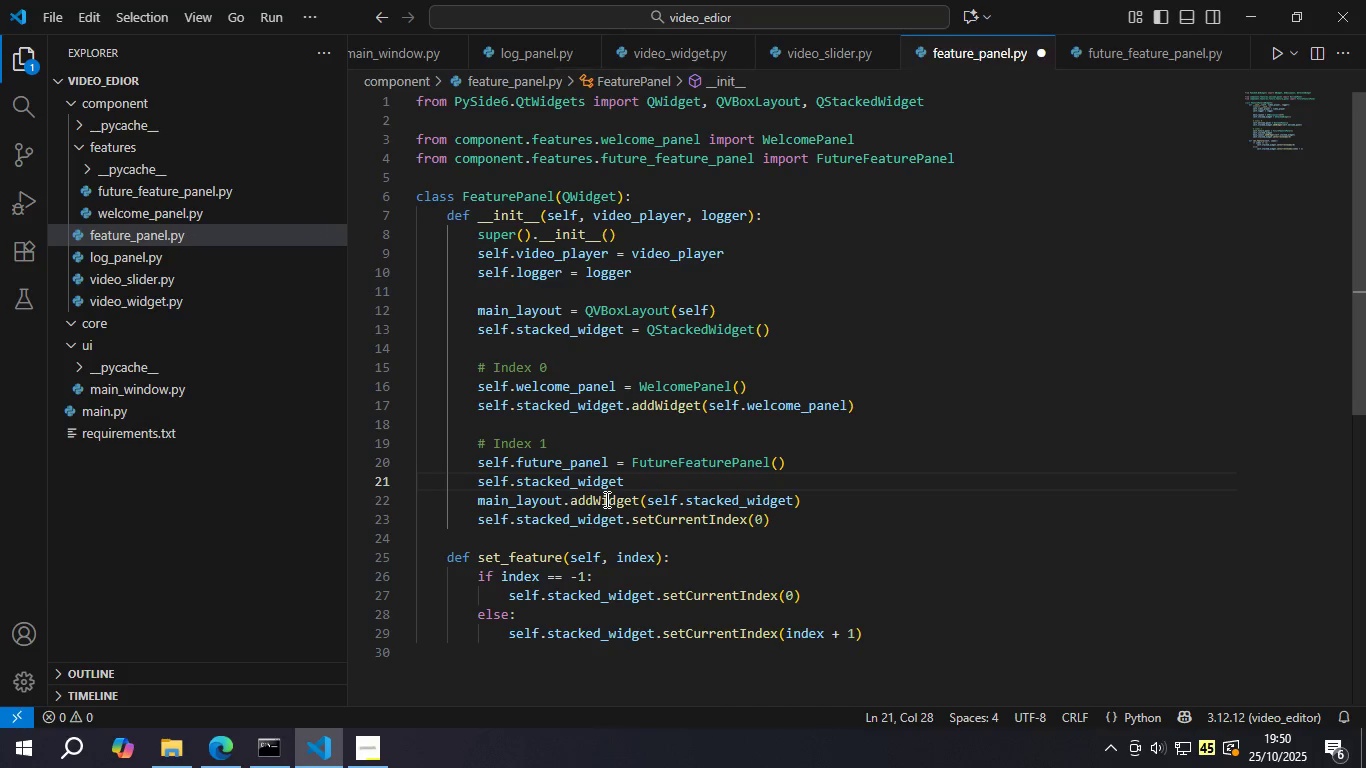 
type(.addw)
 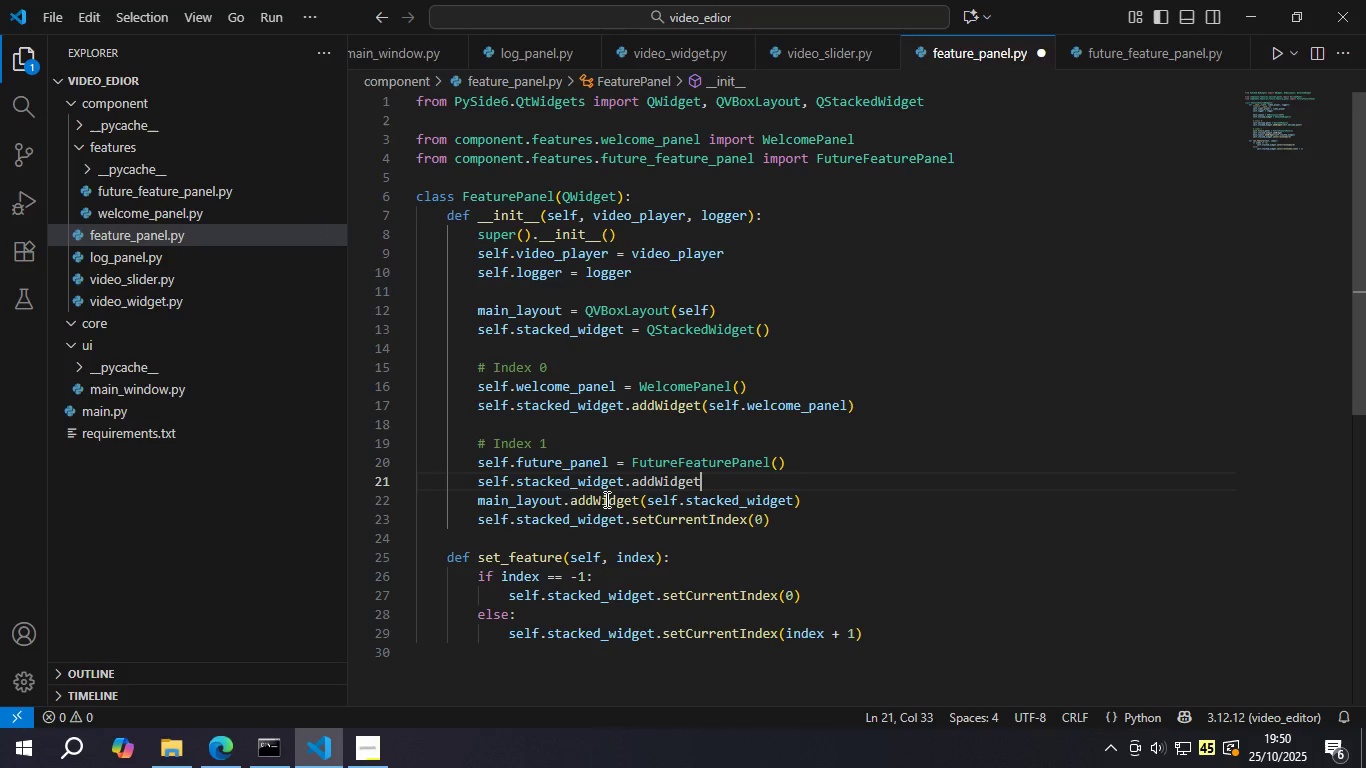 
key(Enter)
 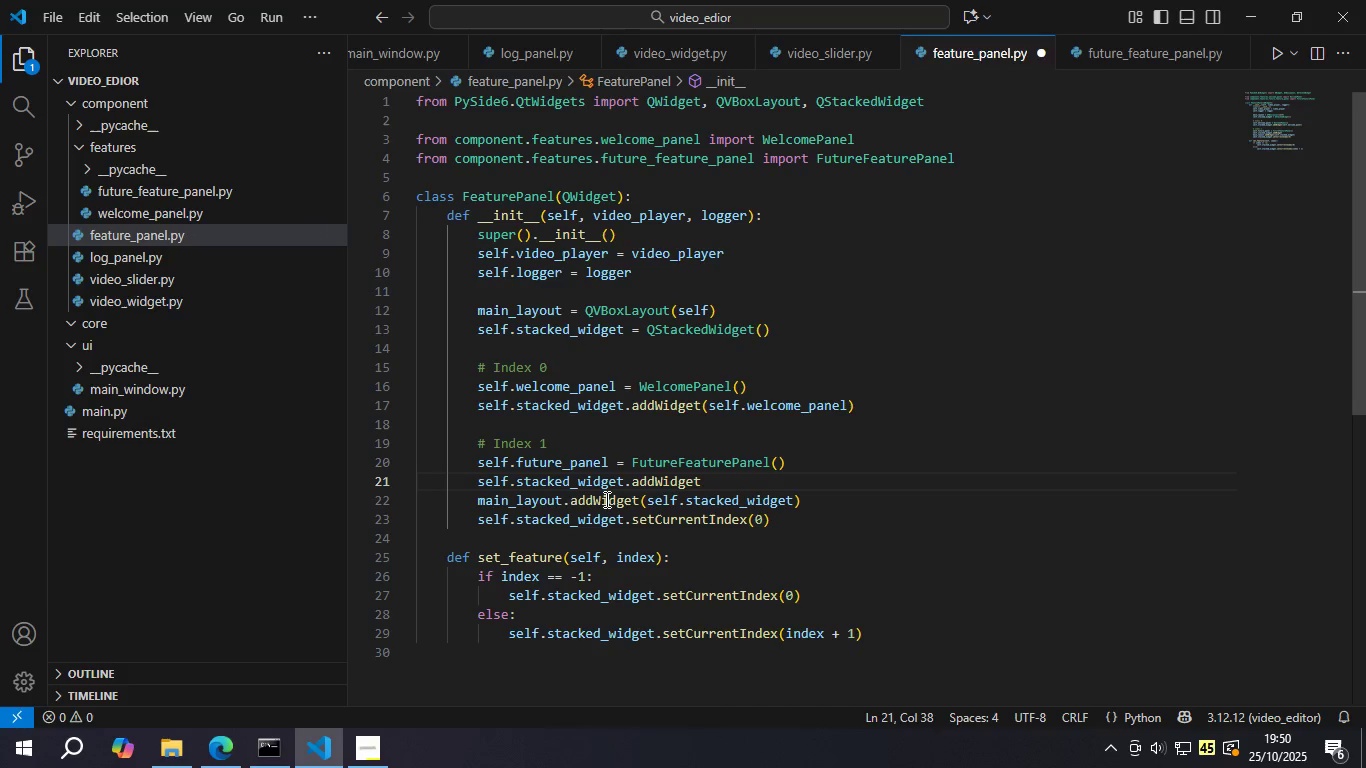 
type((self.s)
key(Backspace)
type(futu)
 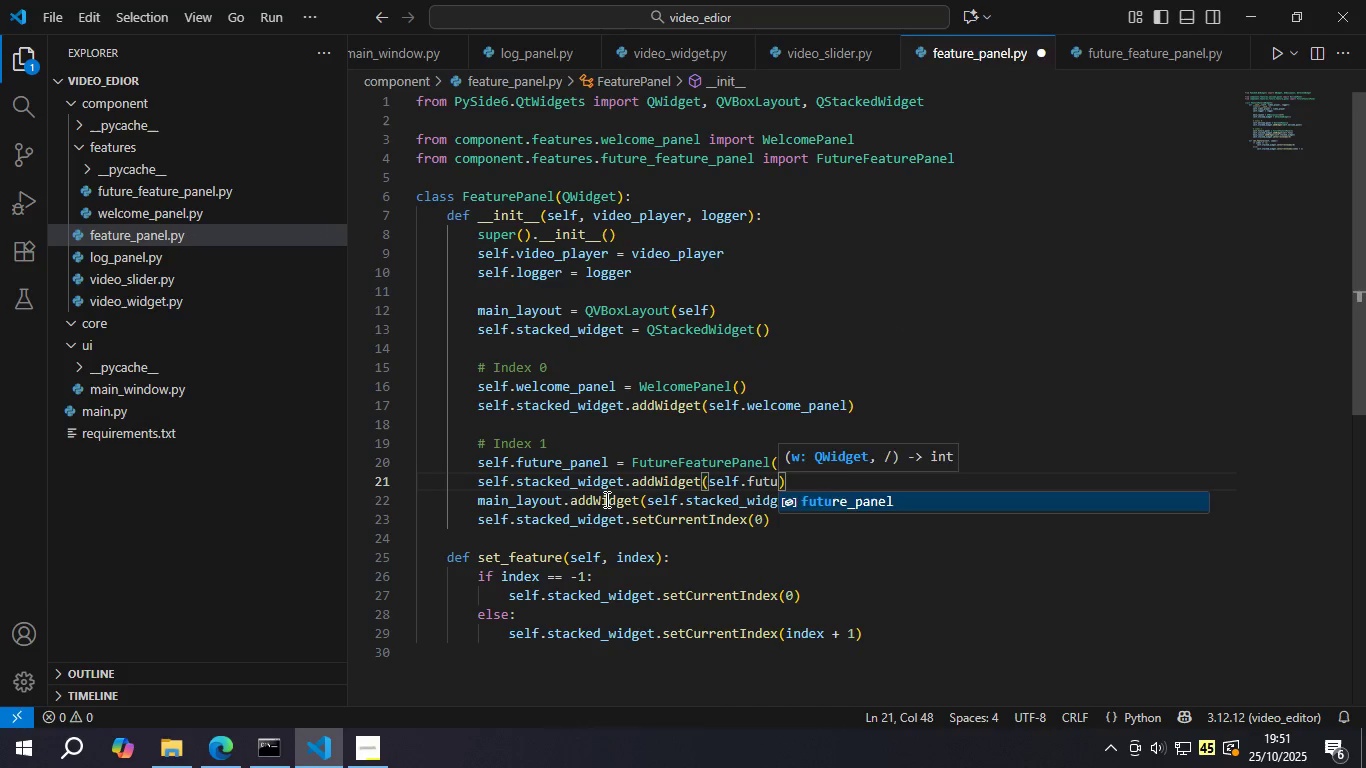 
key(Enter)
 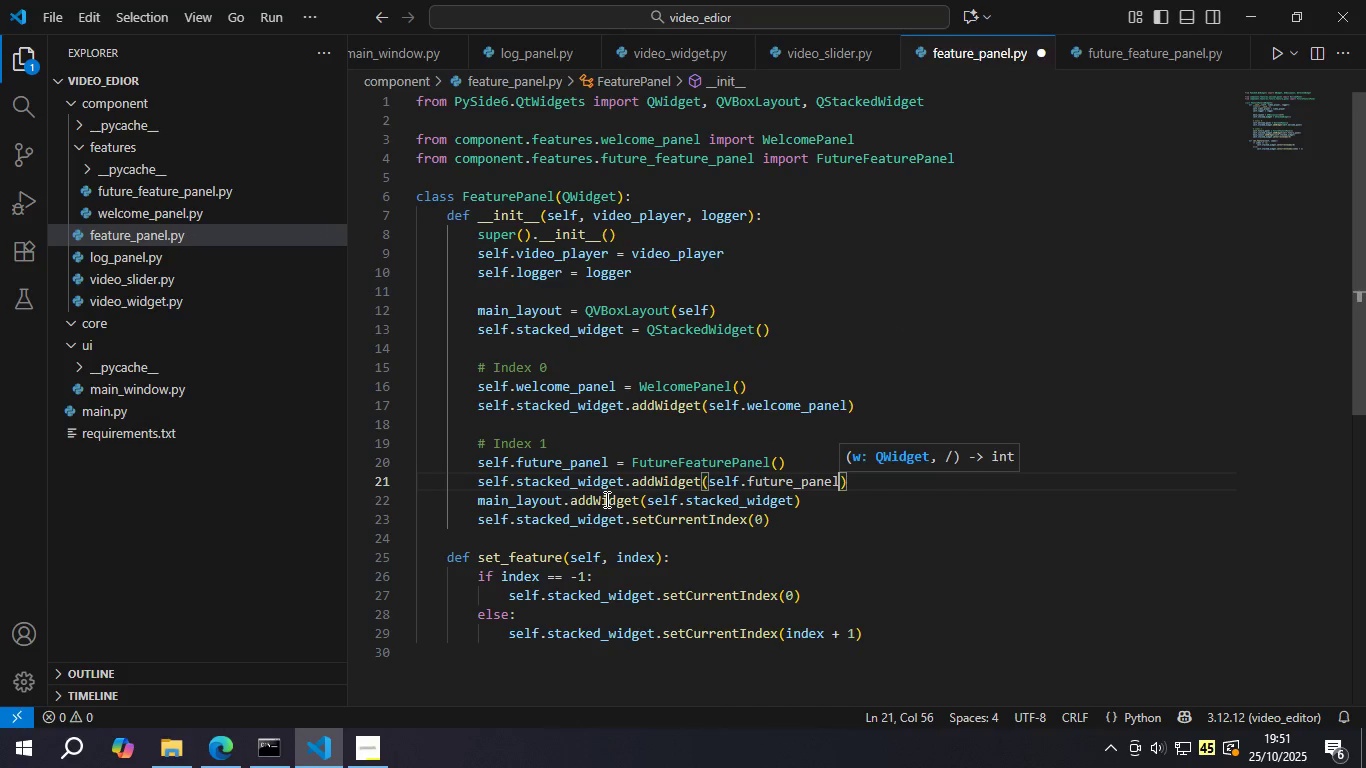 
key(ArrowRight)
 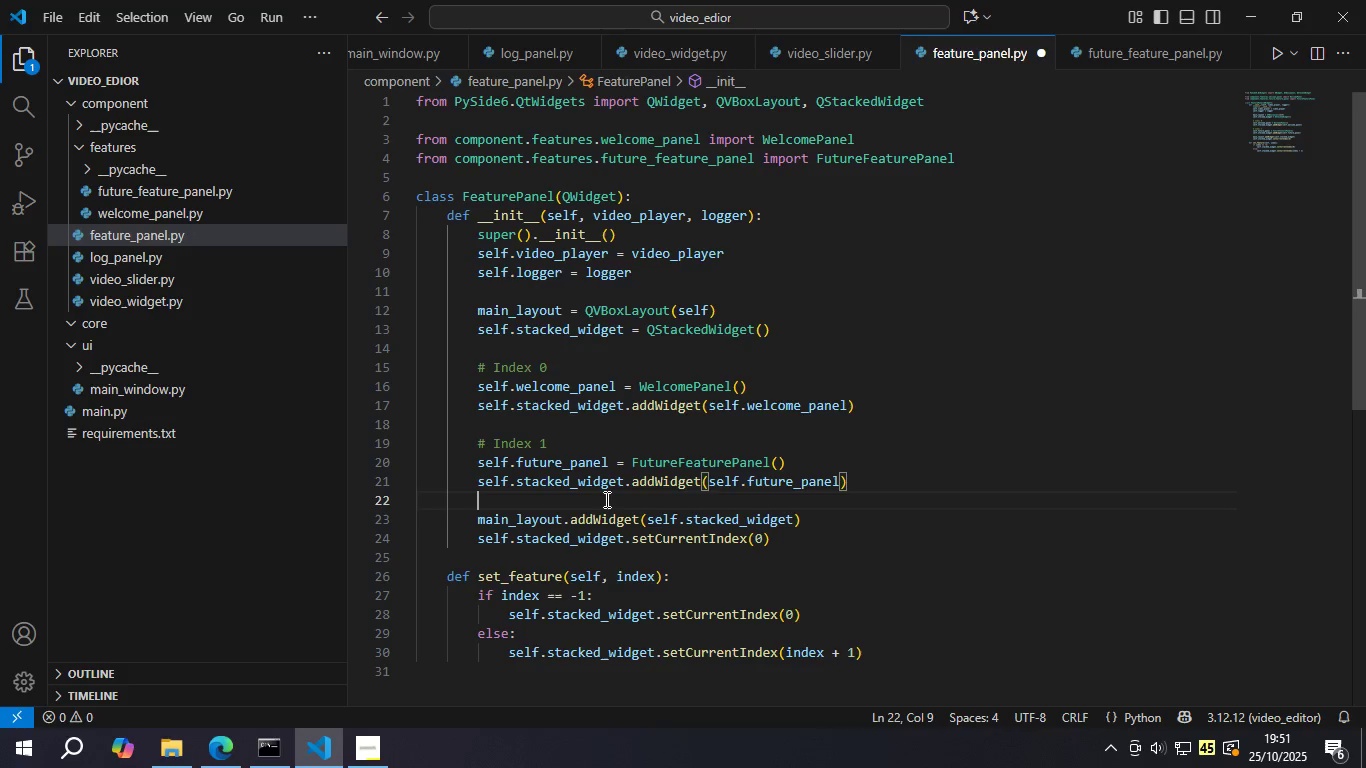 
key(Enter)
 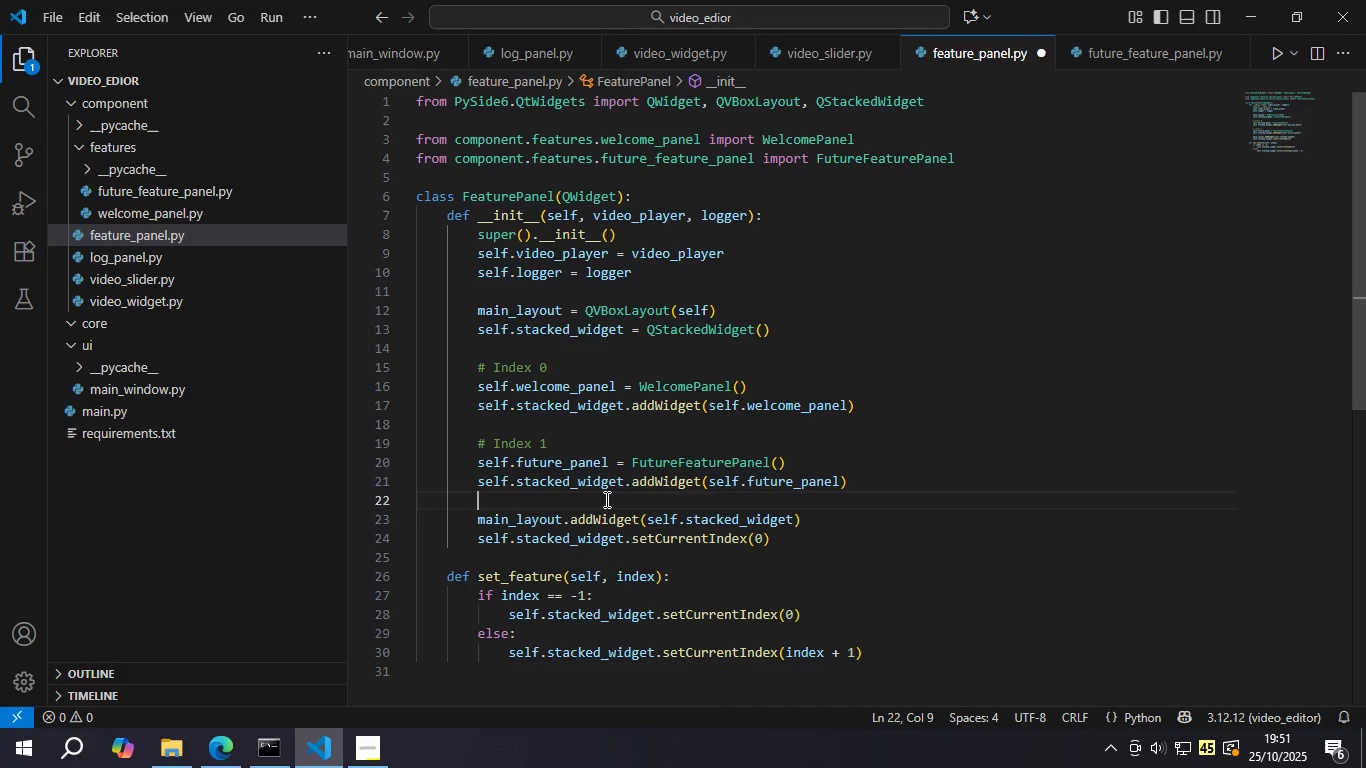 
key(Control+S)
 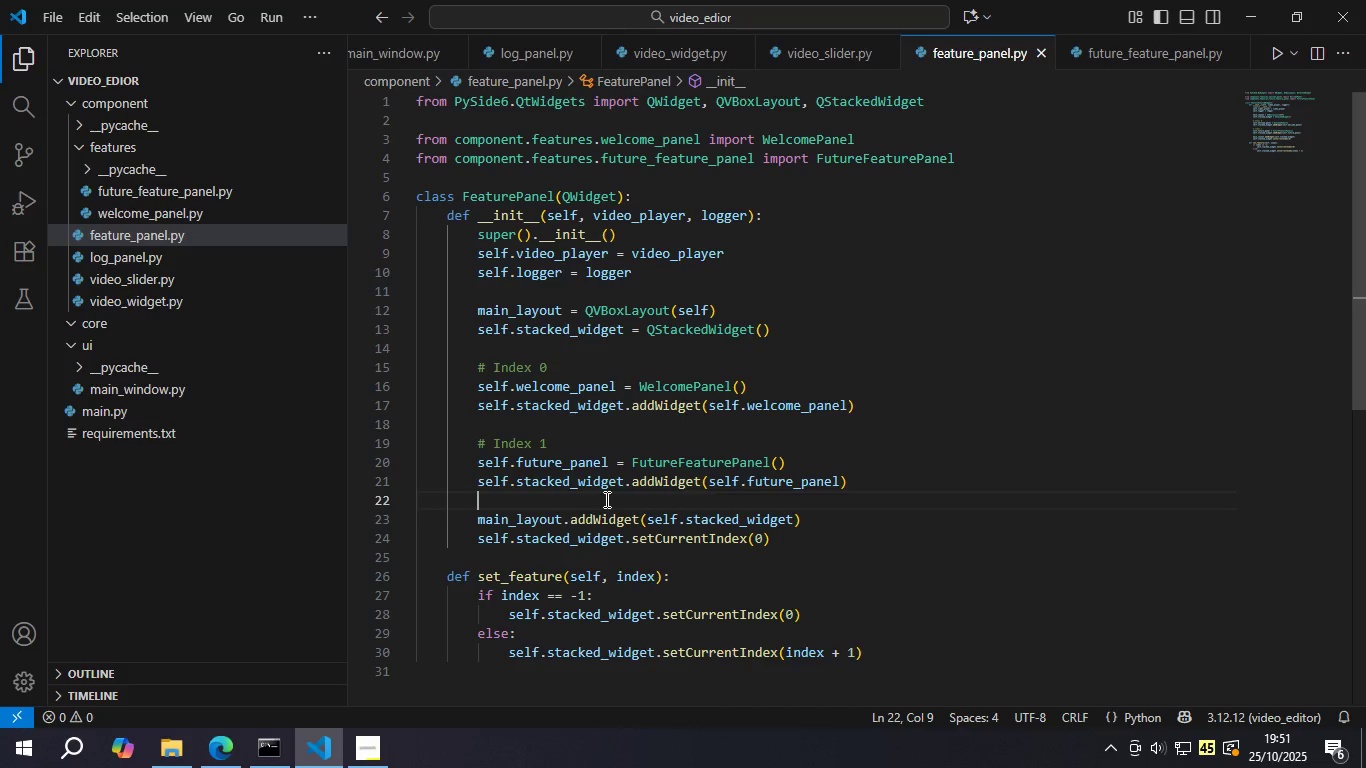 
wait(8.11)
 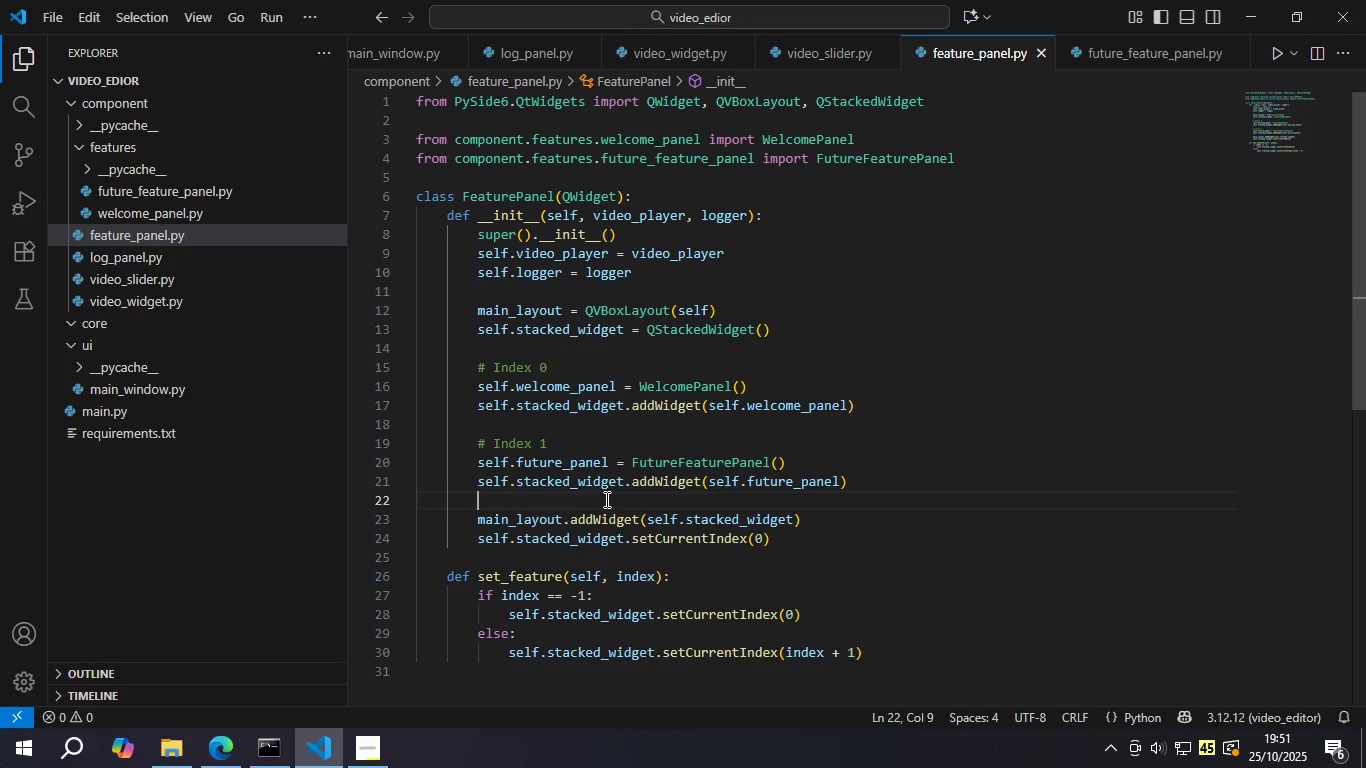 
double_click([688, 508])
 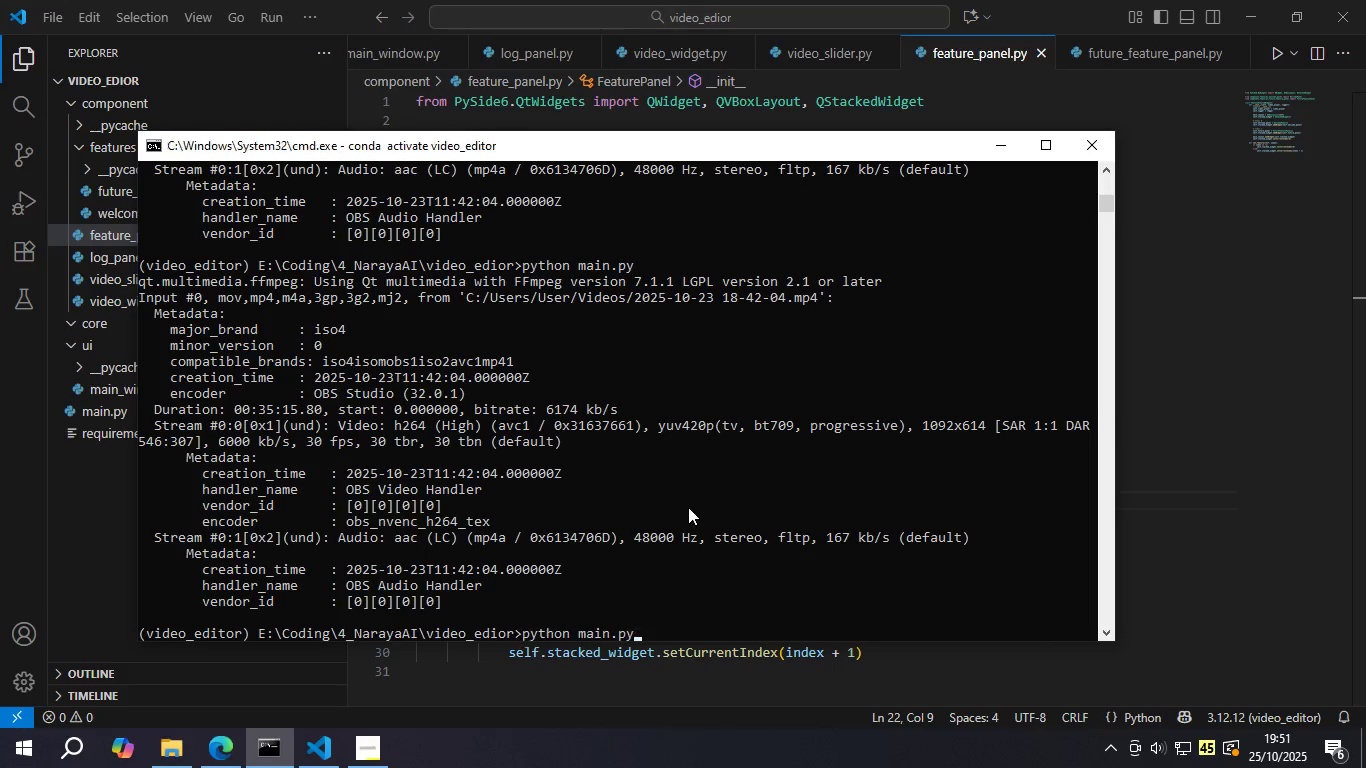 
key(ArrowUp)
 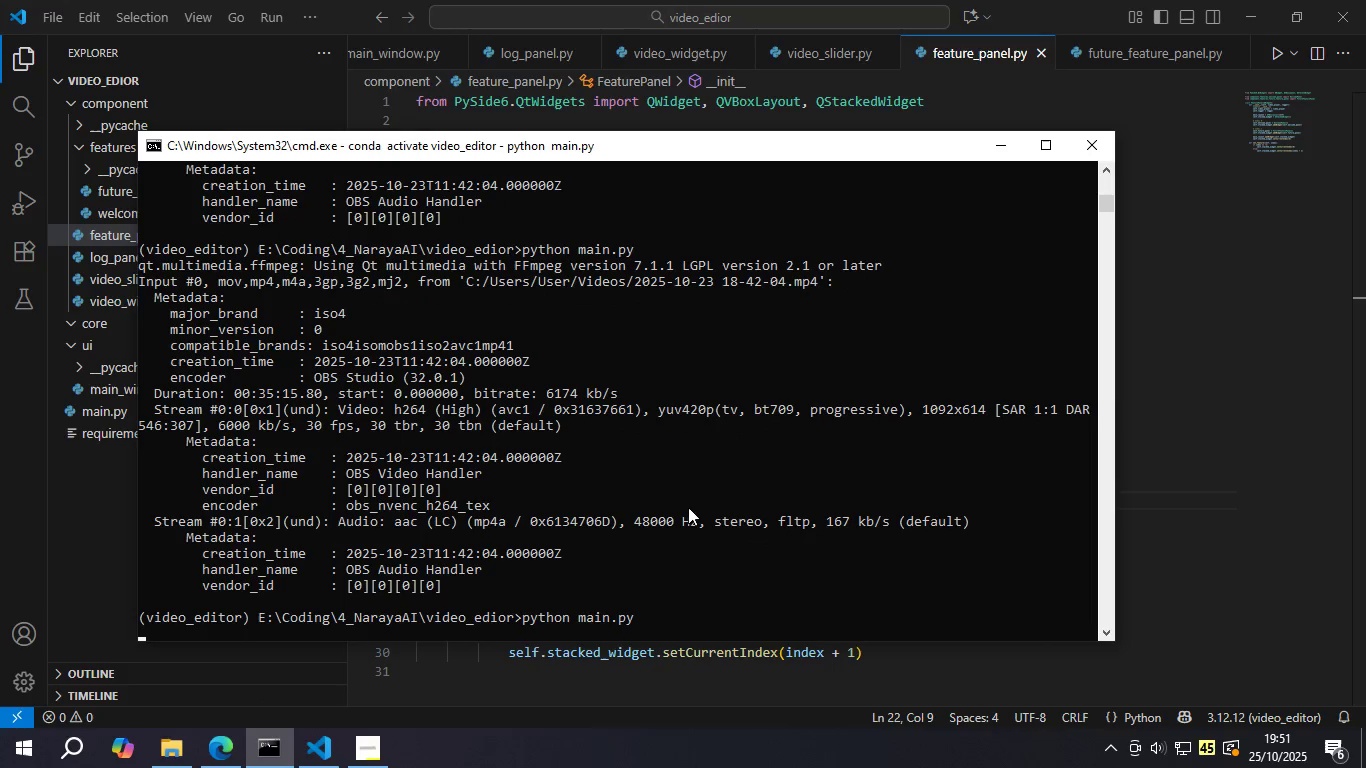 
key(Enter)
 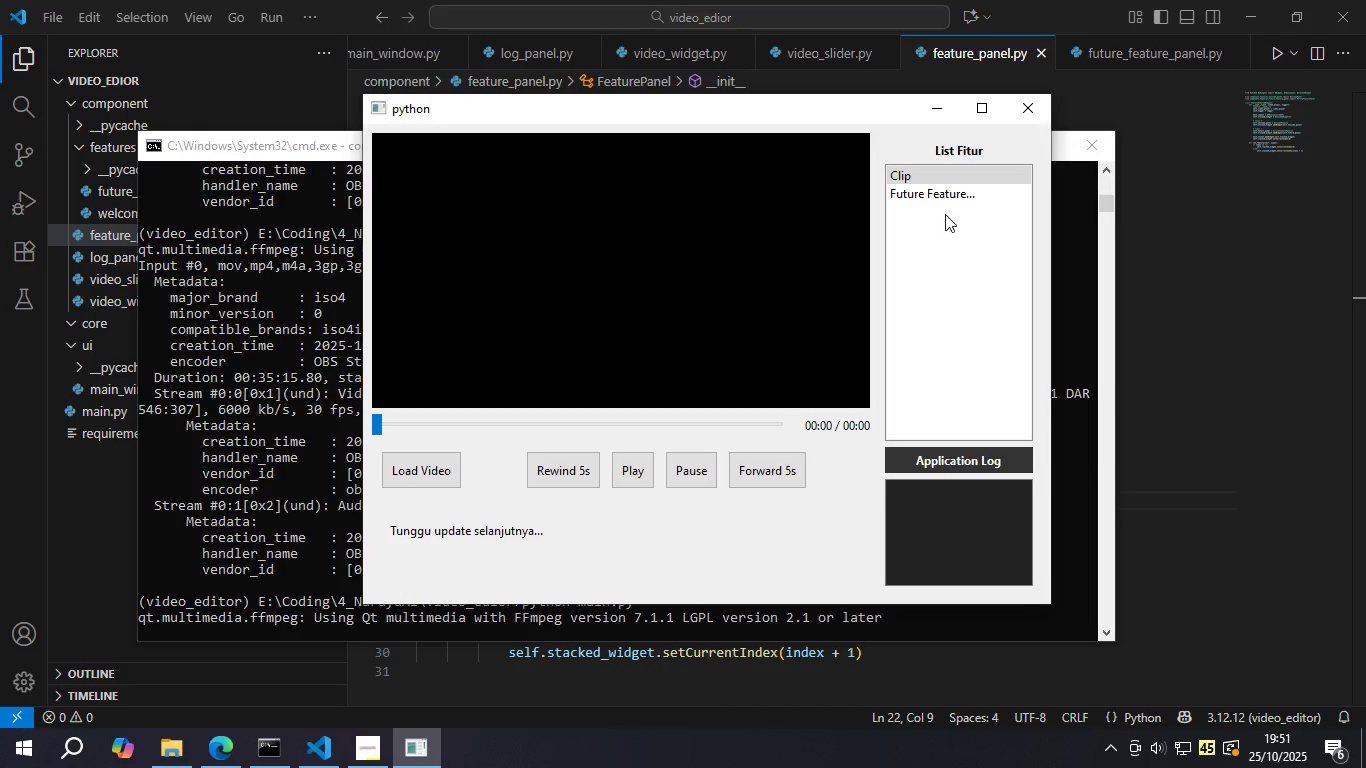 
double_click([948, 175])
 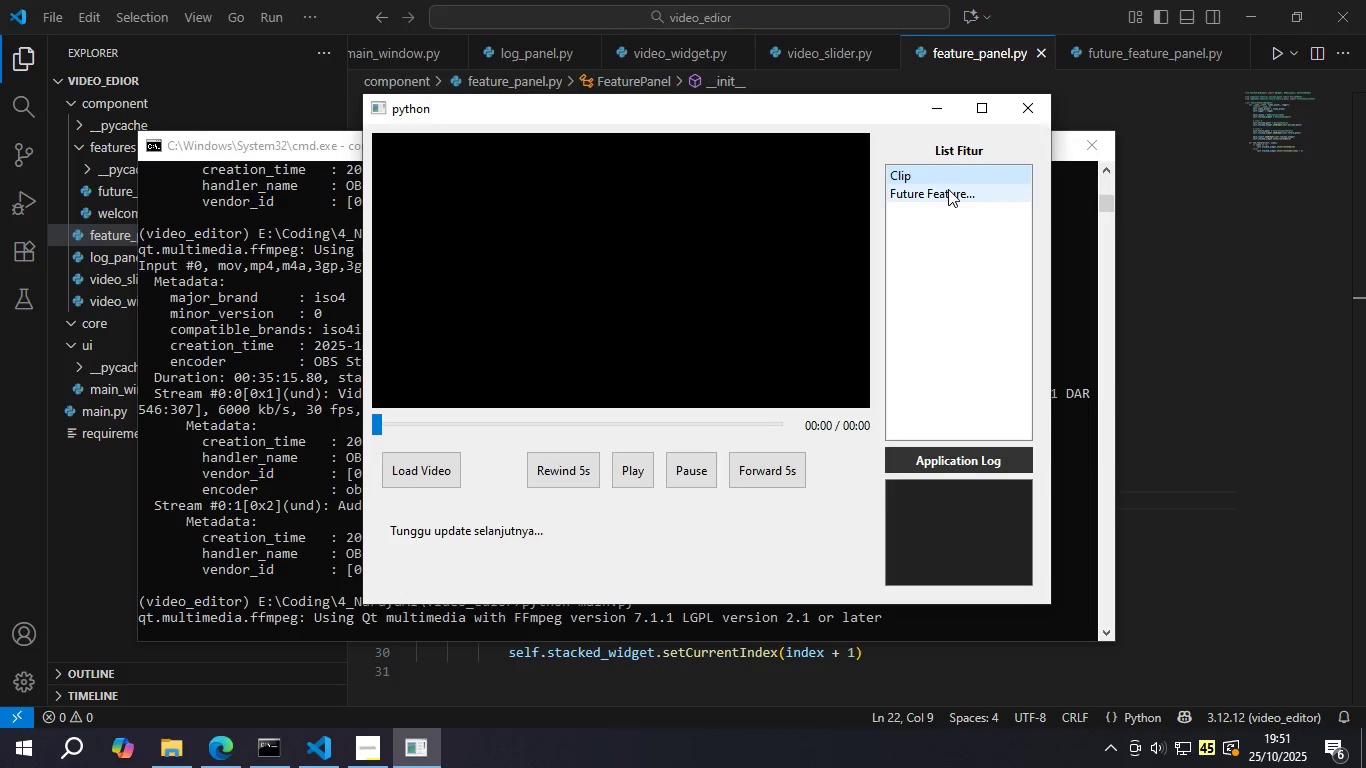 
triple_click([948, 189])
 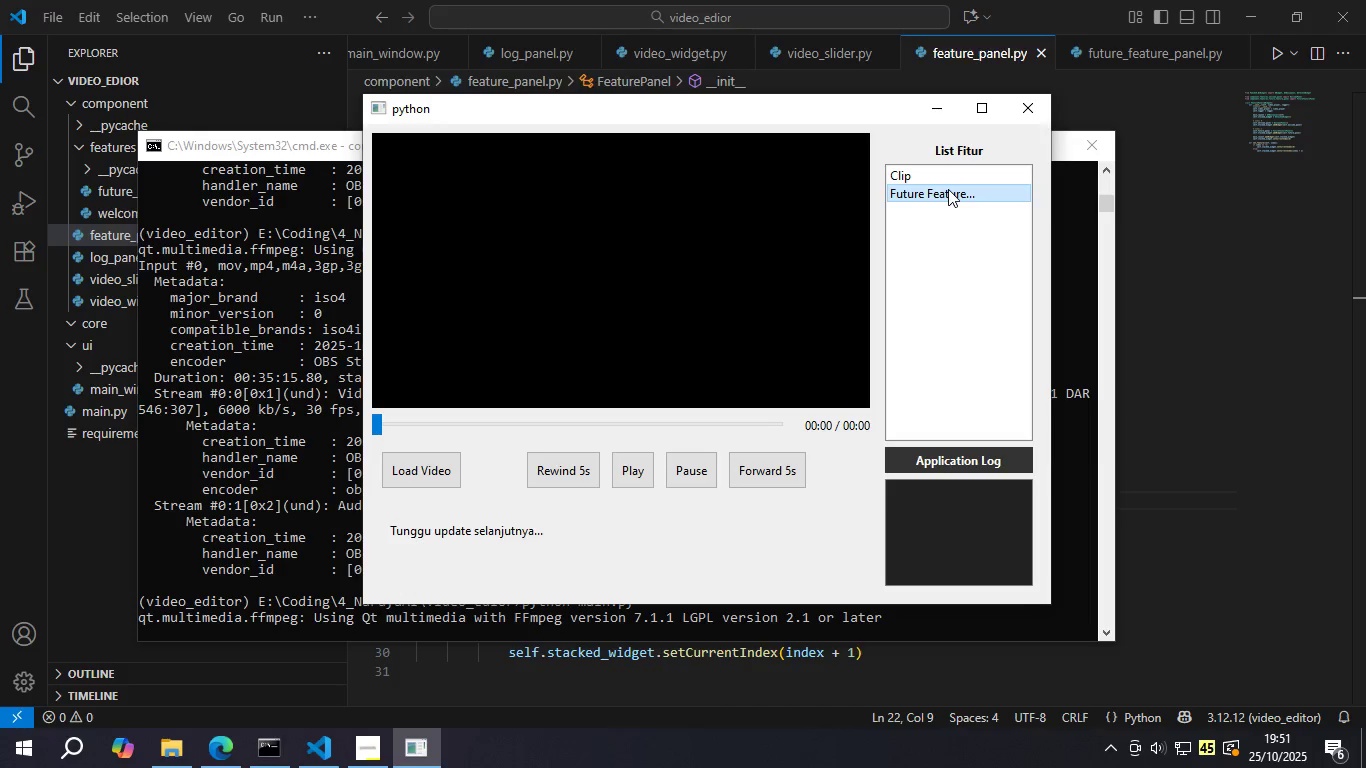 
triple_click([948, 189])
 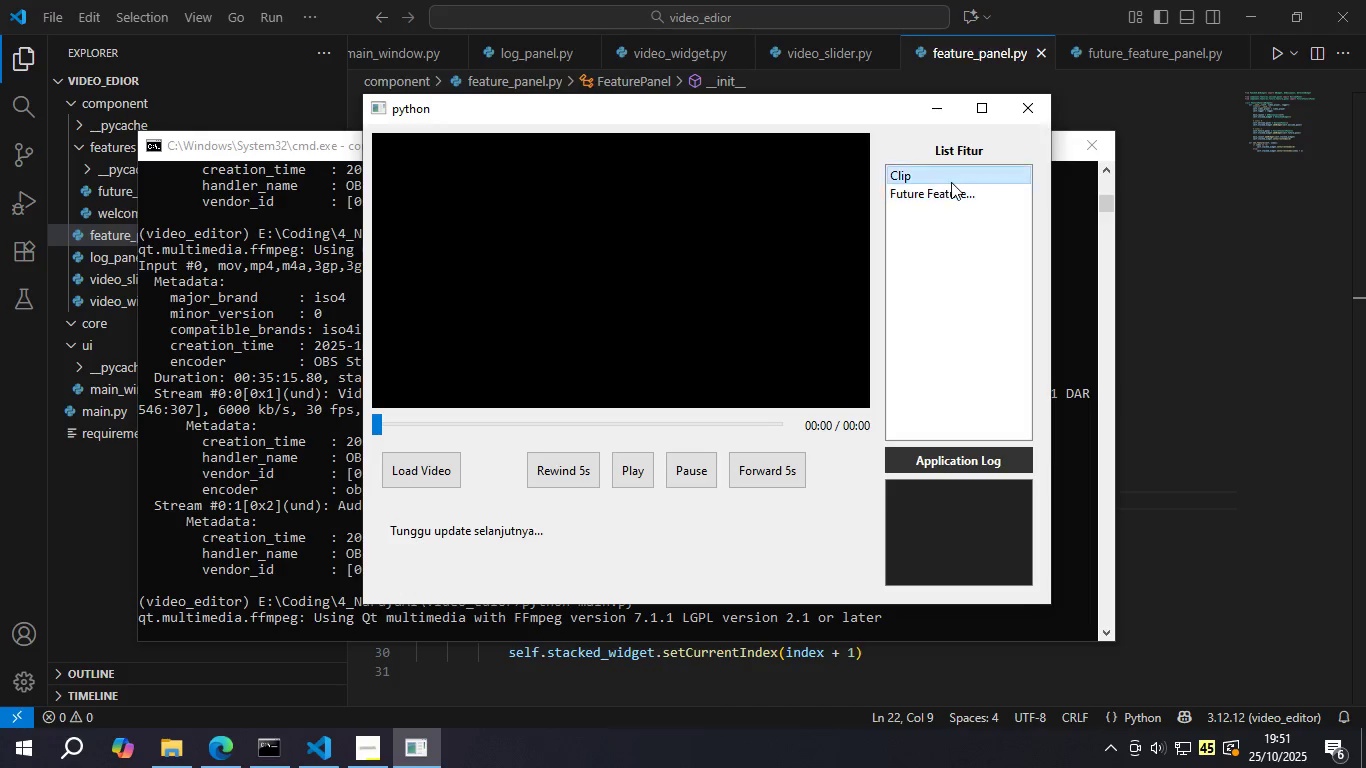 
triple_click([951, 182])
 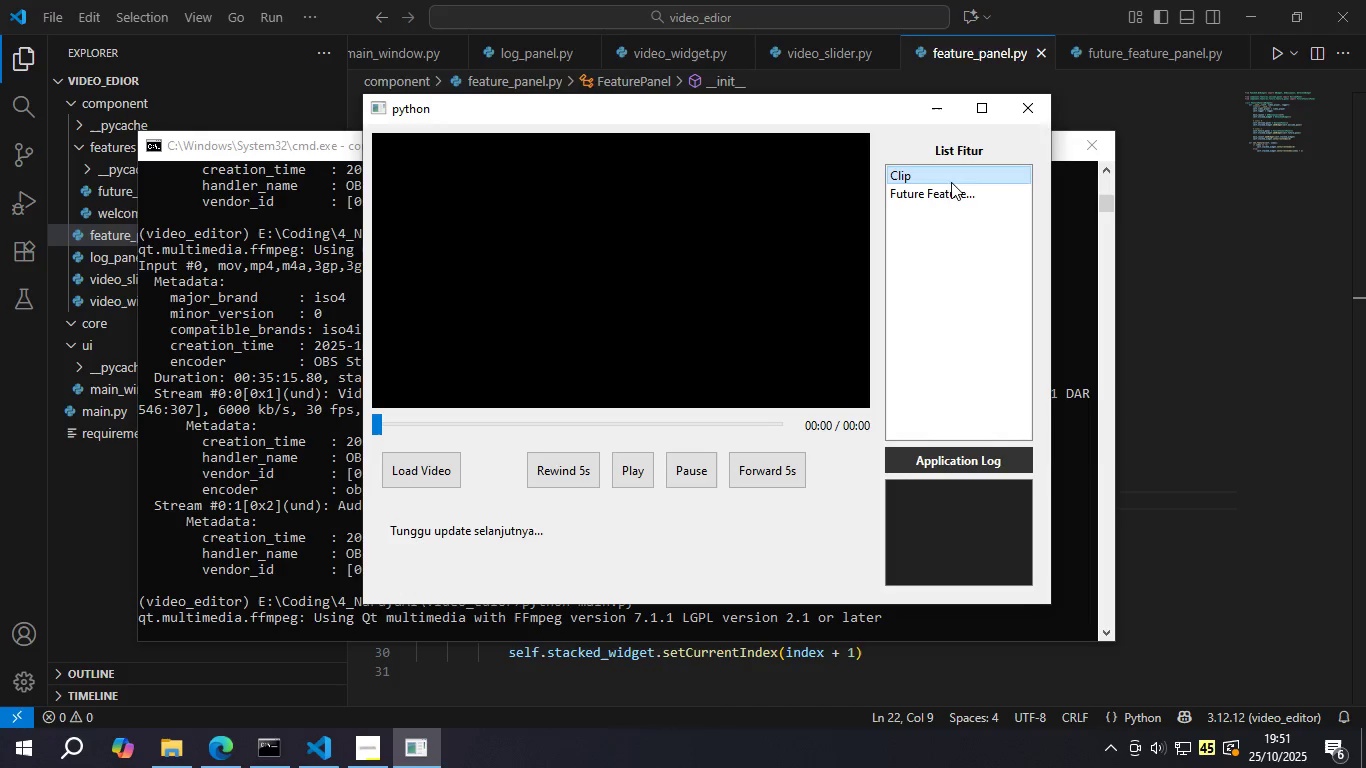 
triple_click([951, 182])
 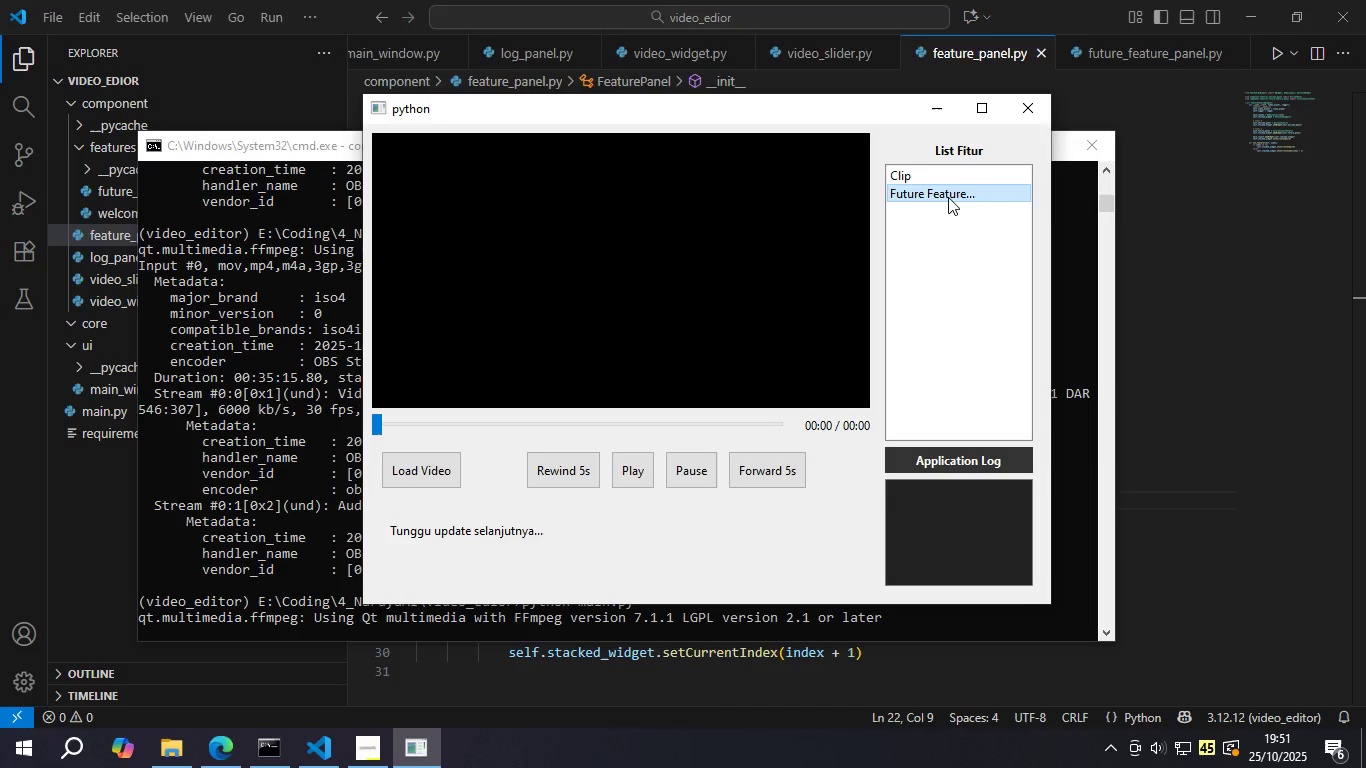 
triple_click([948, 197])
 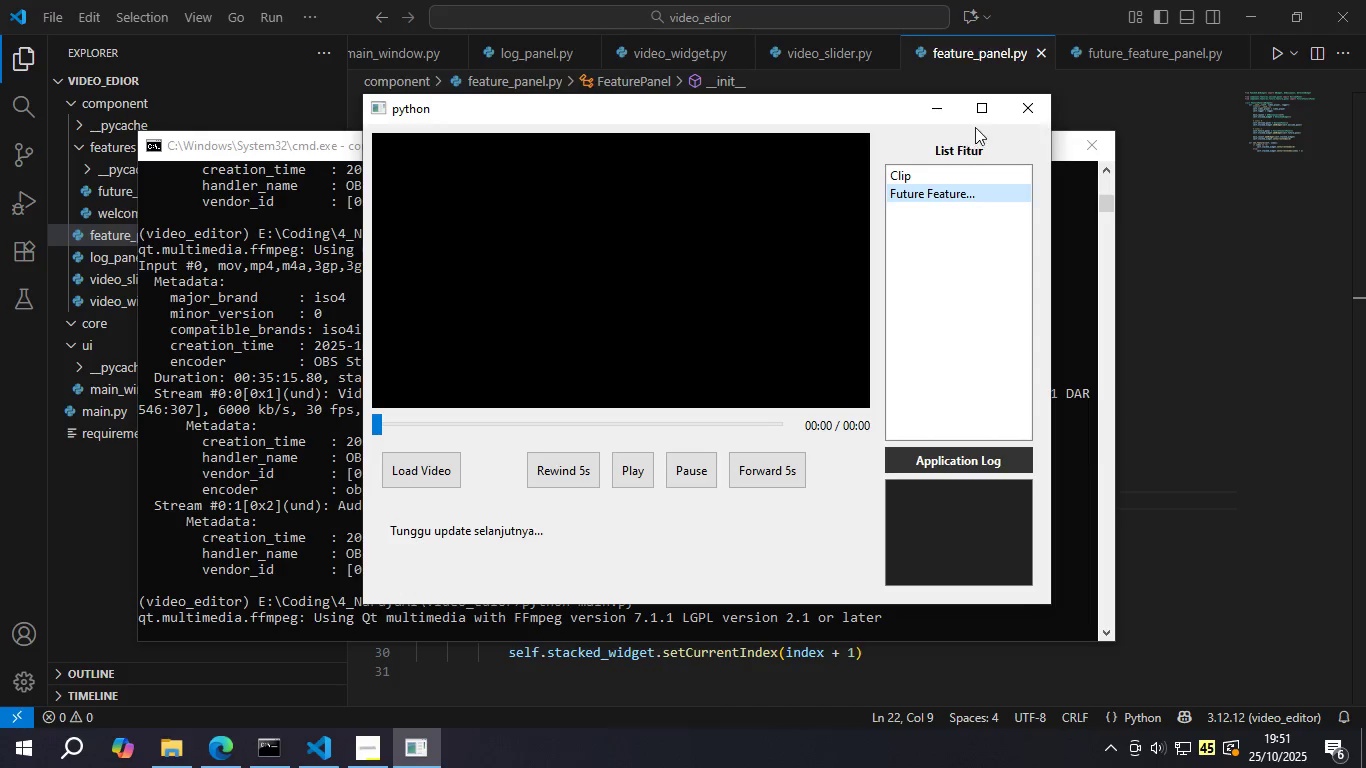 
left_click([977, 117])
 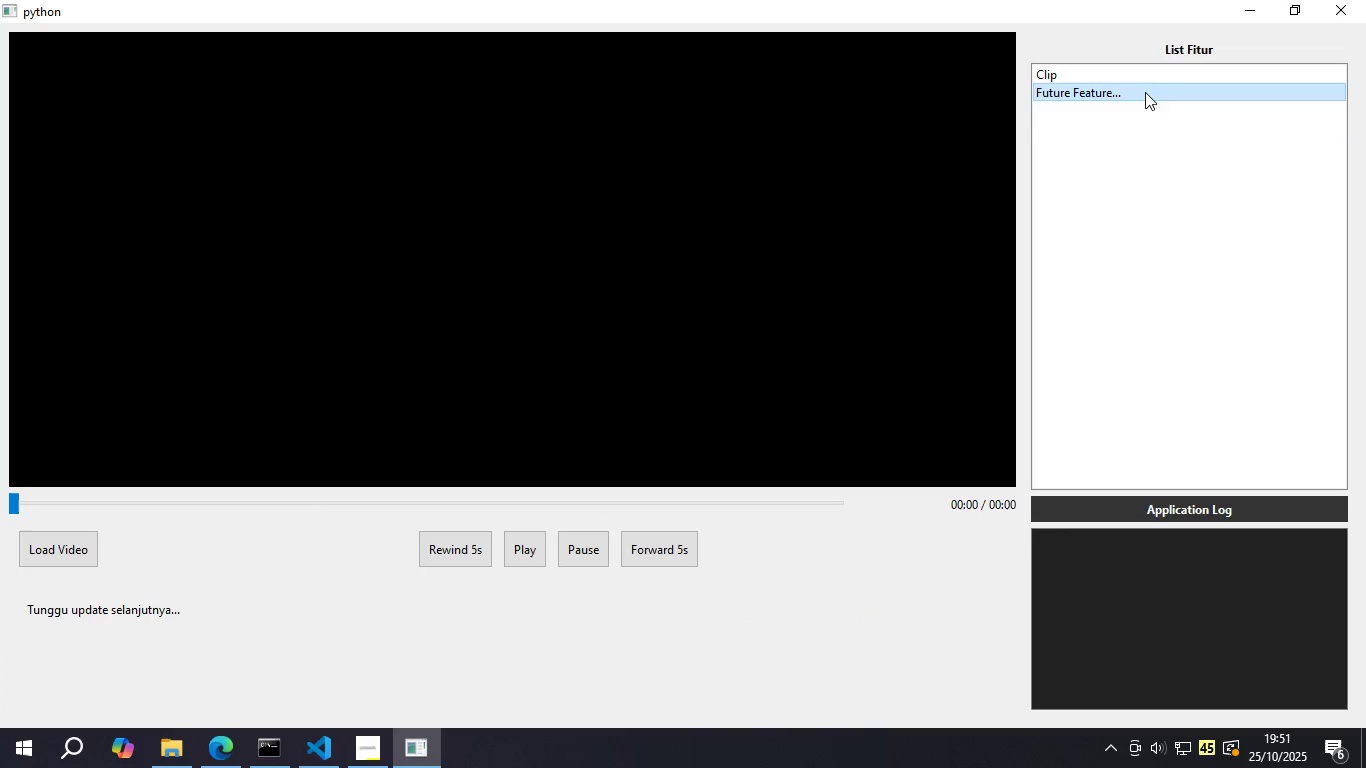 
double_click([1146, 70])
 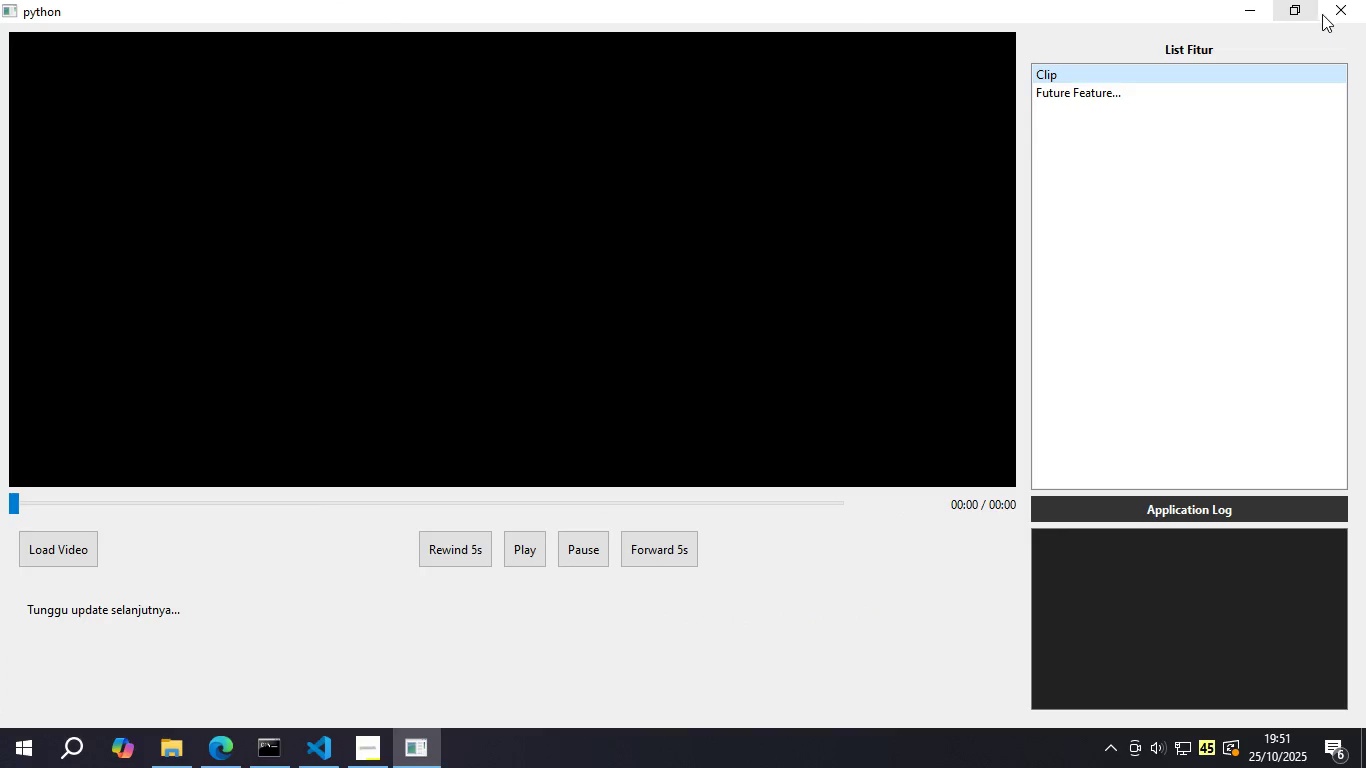 
left_click([1327, 14])
 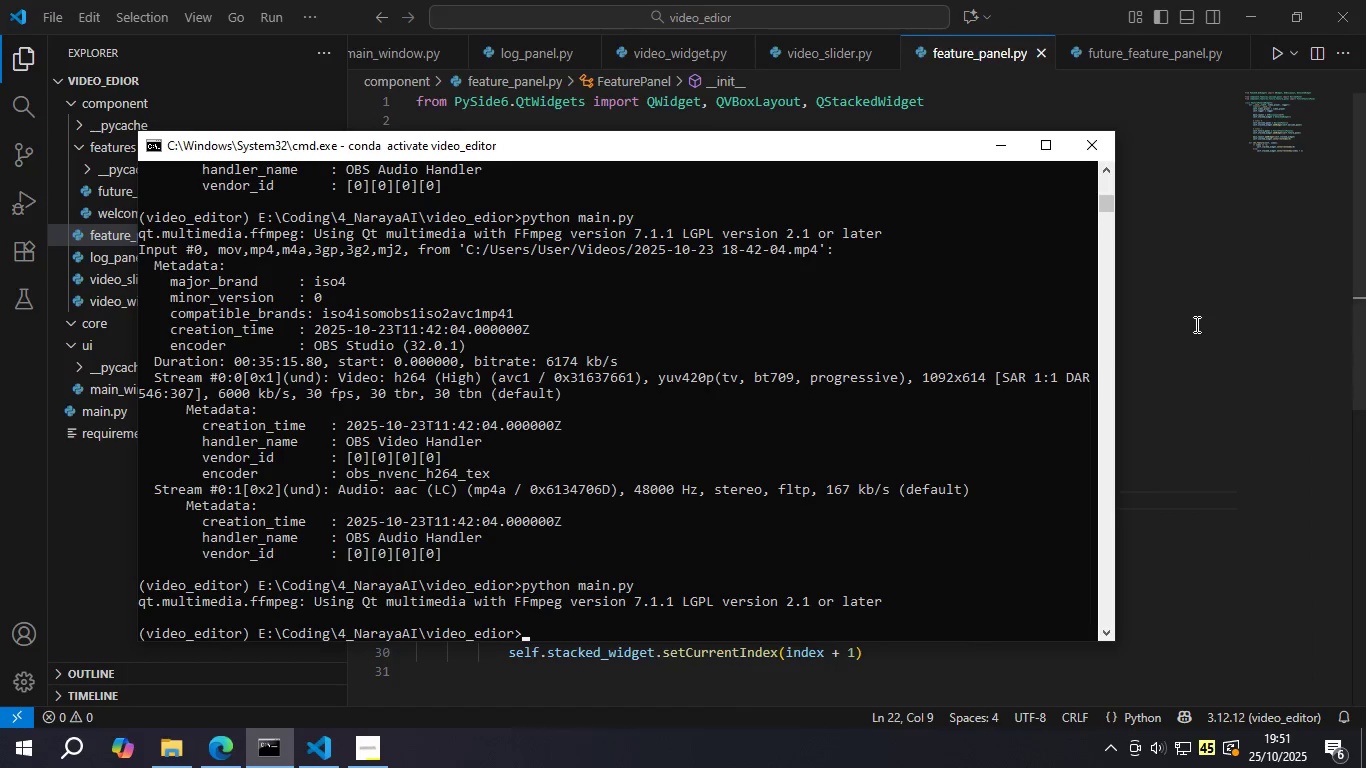 
left_click([1196, 324])
 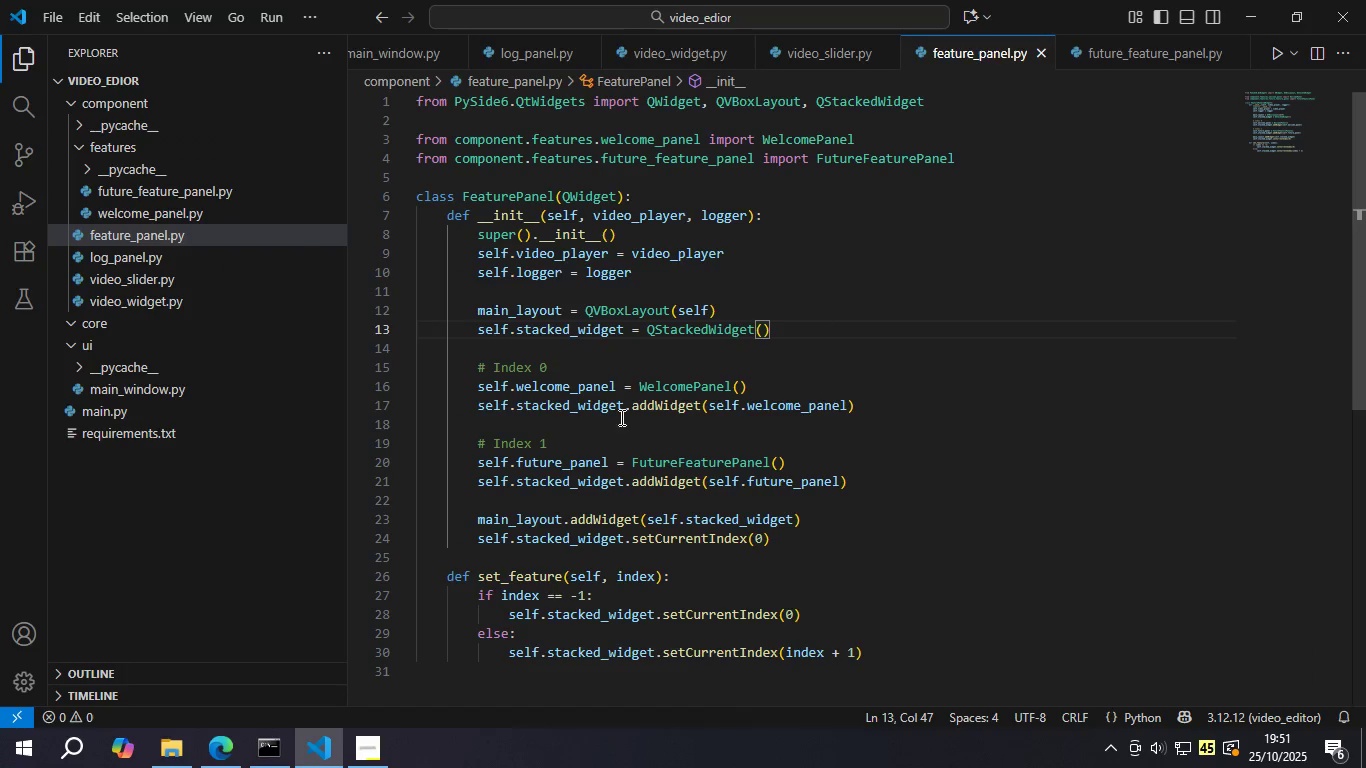 
left_click([569, 361])
 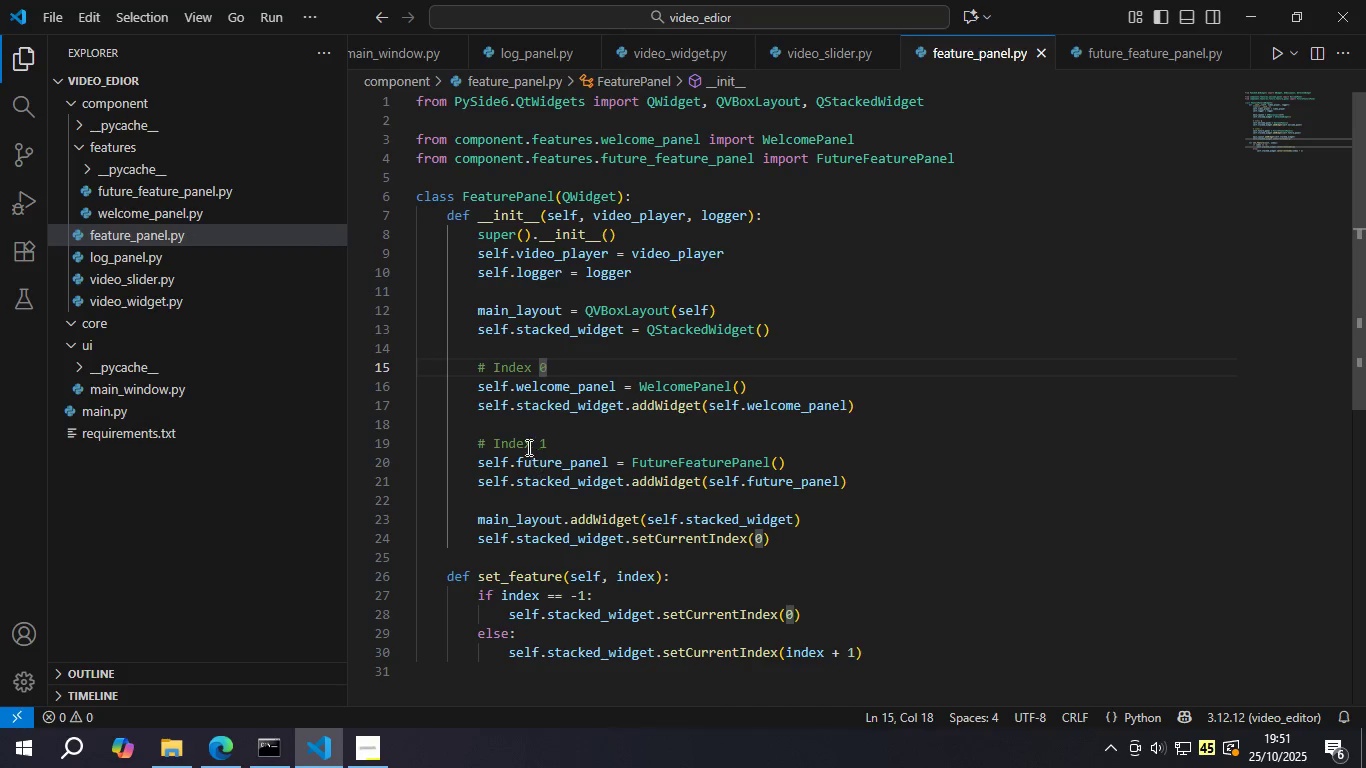 
left_click([581, 440])
 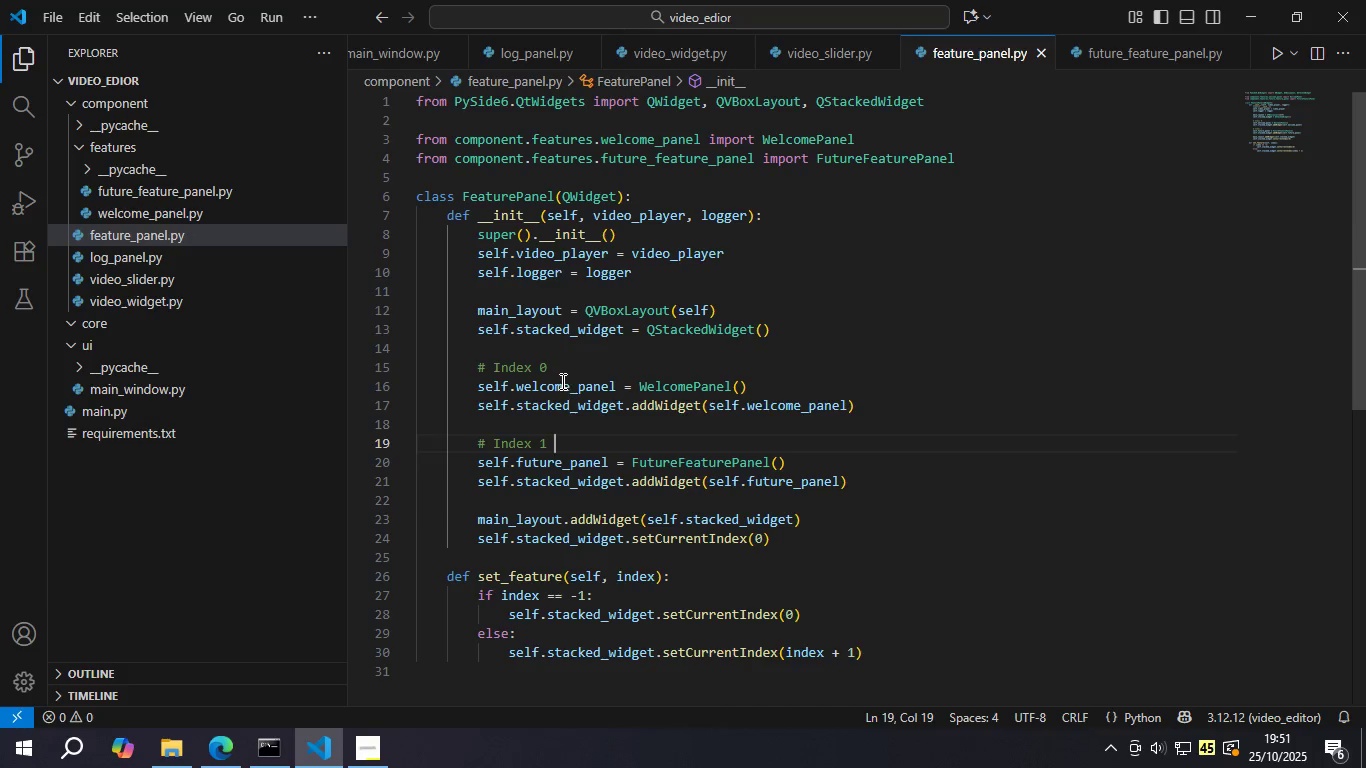 
double_click([561, 381])
 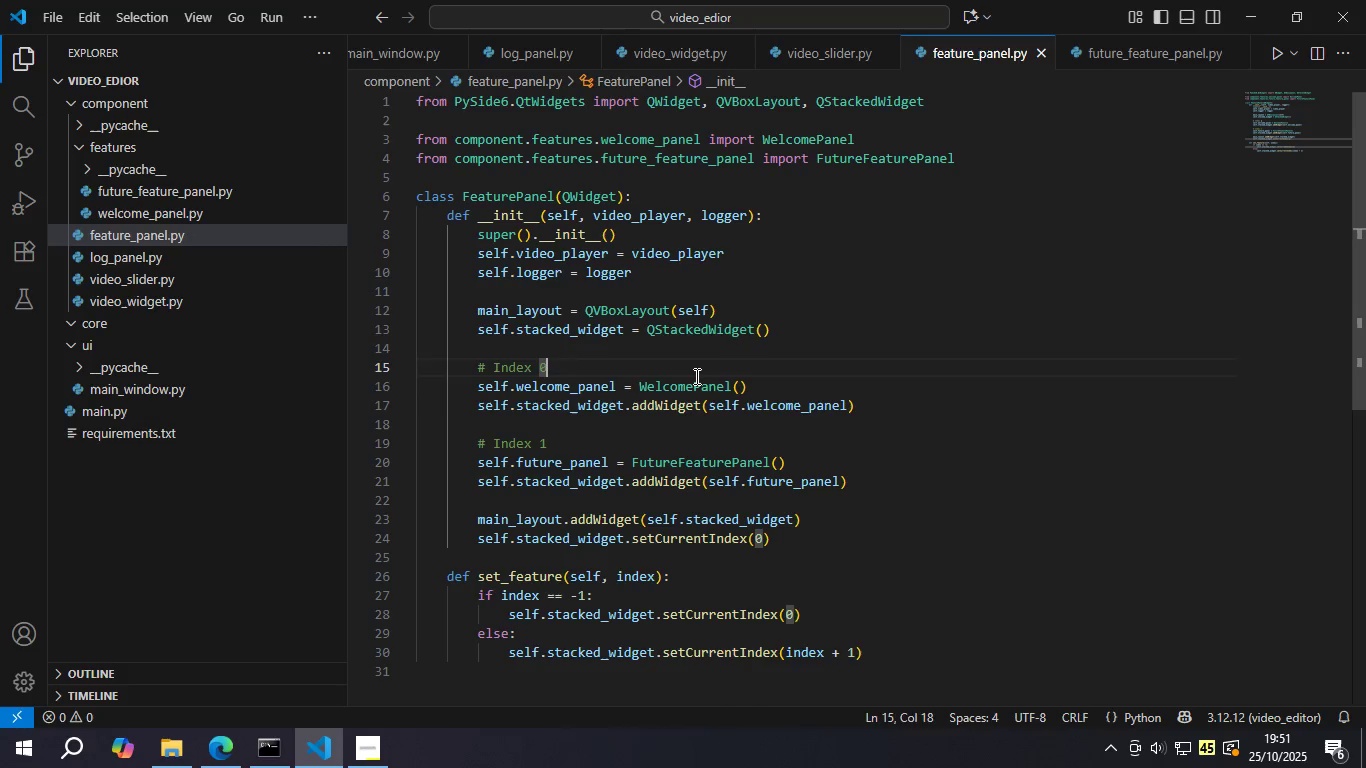 
double_click([695, 376])
 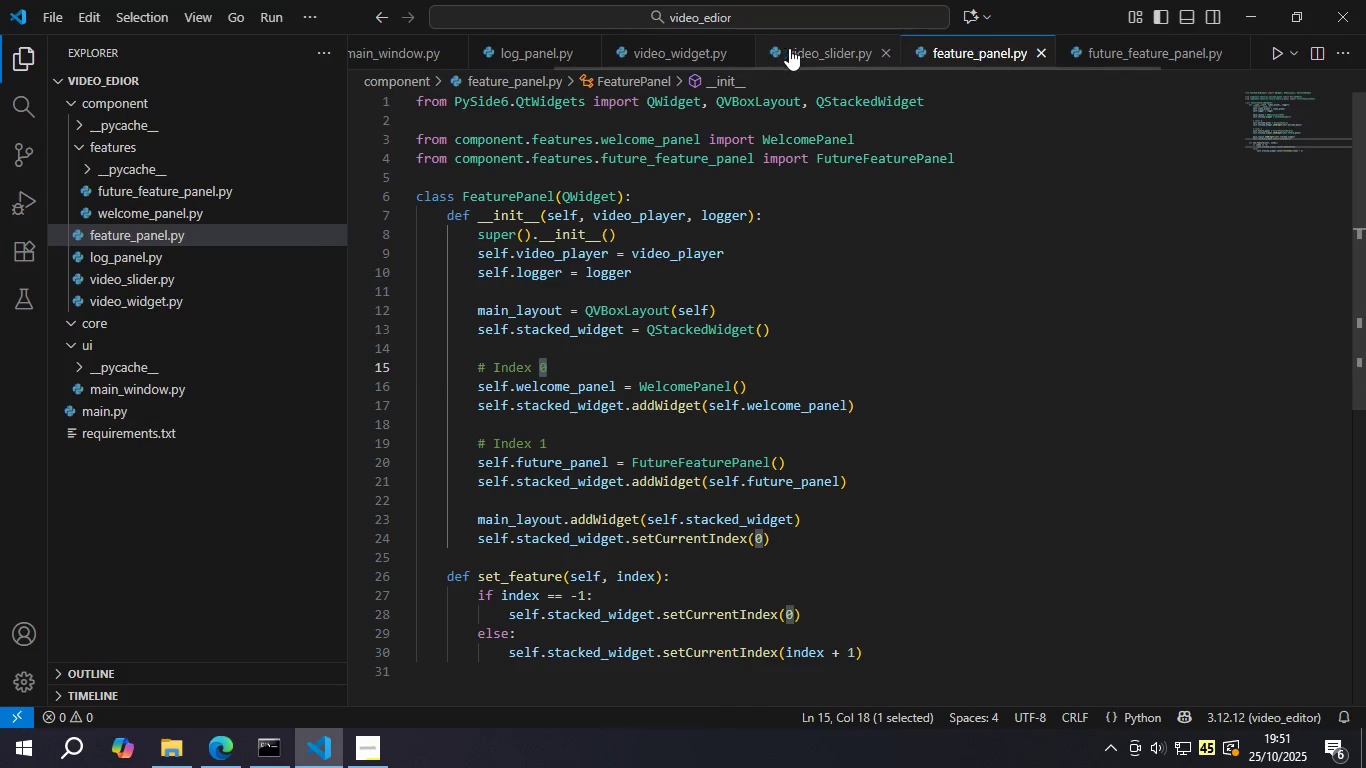 
left_click([801, 47])
 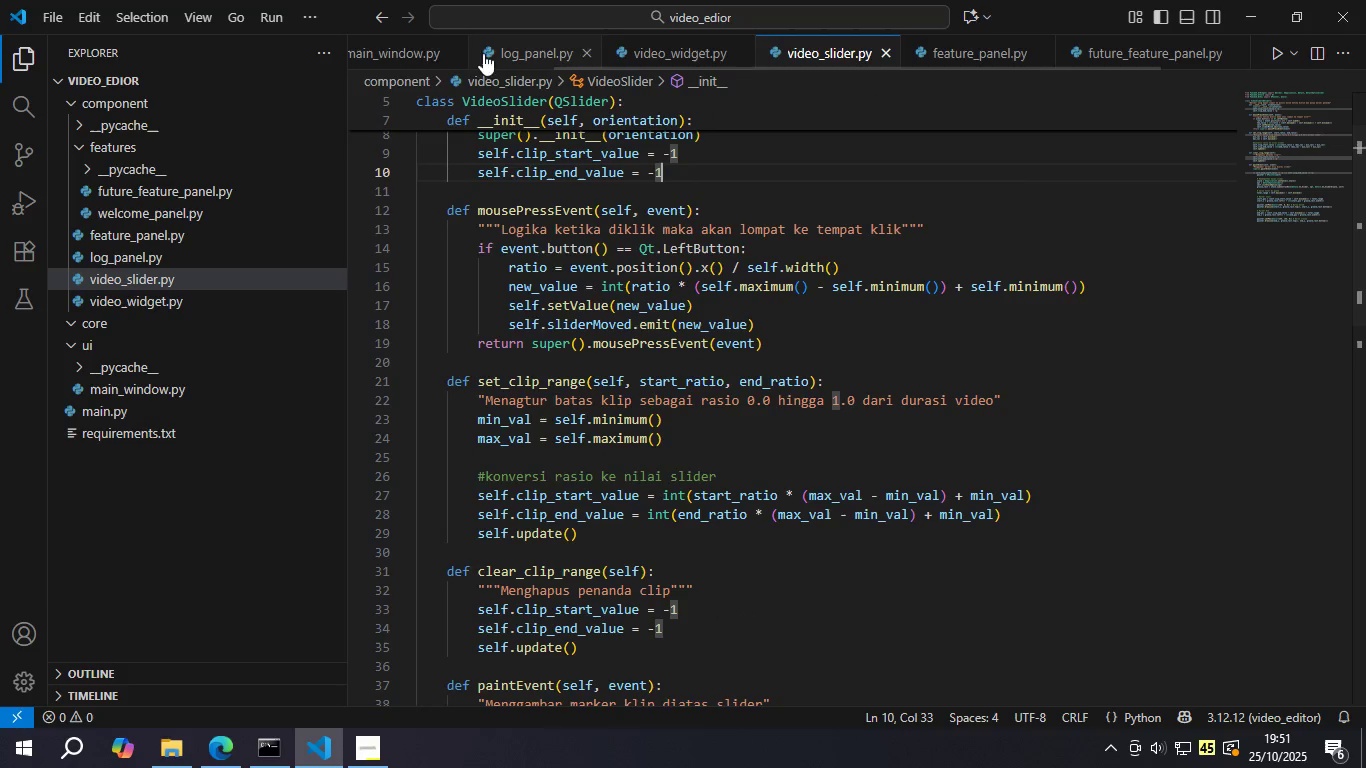 
left_click([387, 50])
 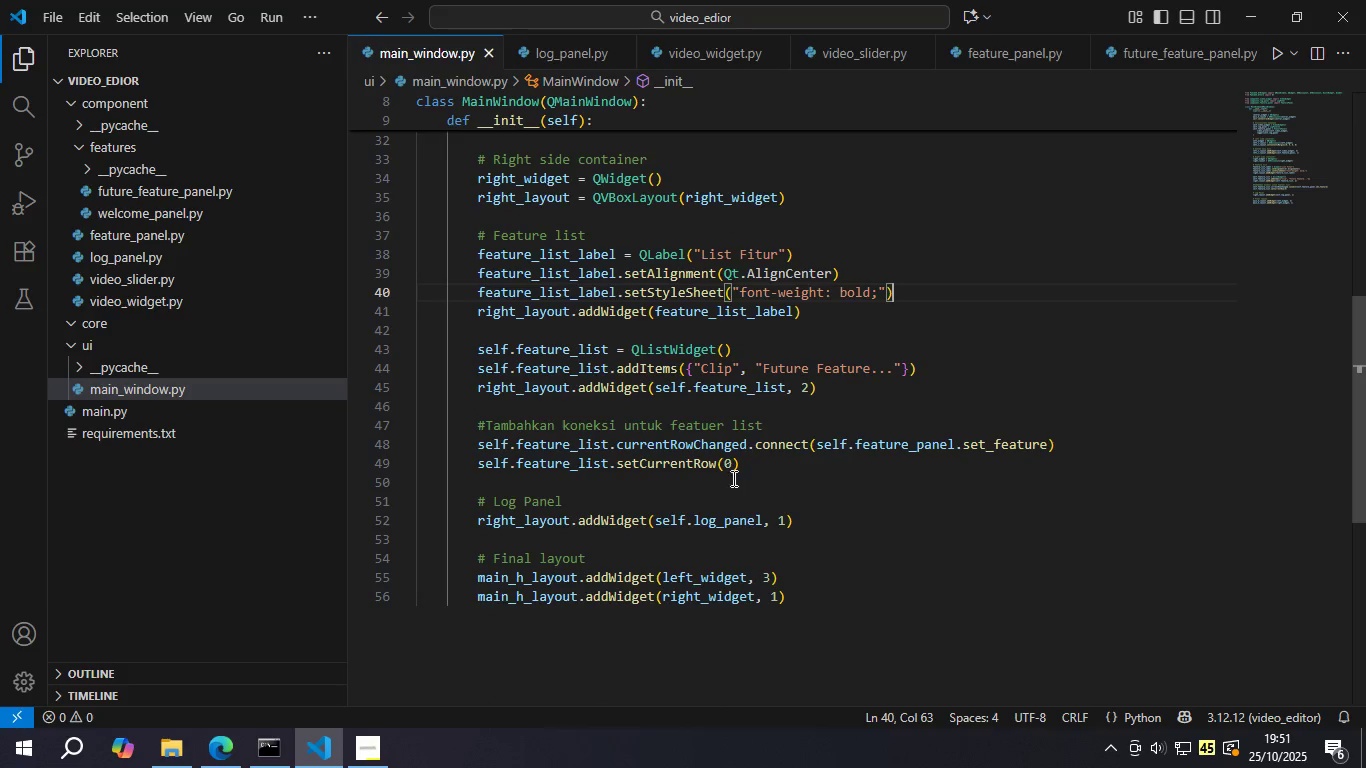 
double_click([730, 460])
 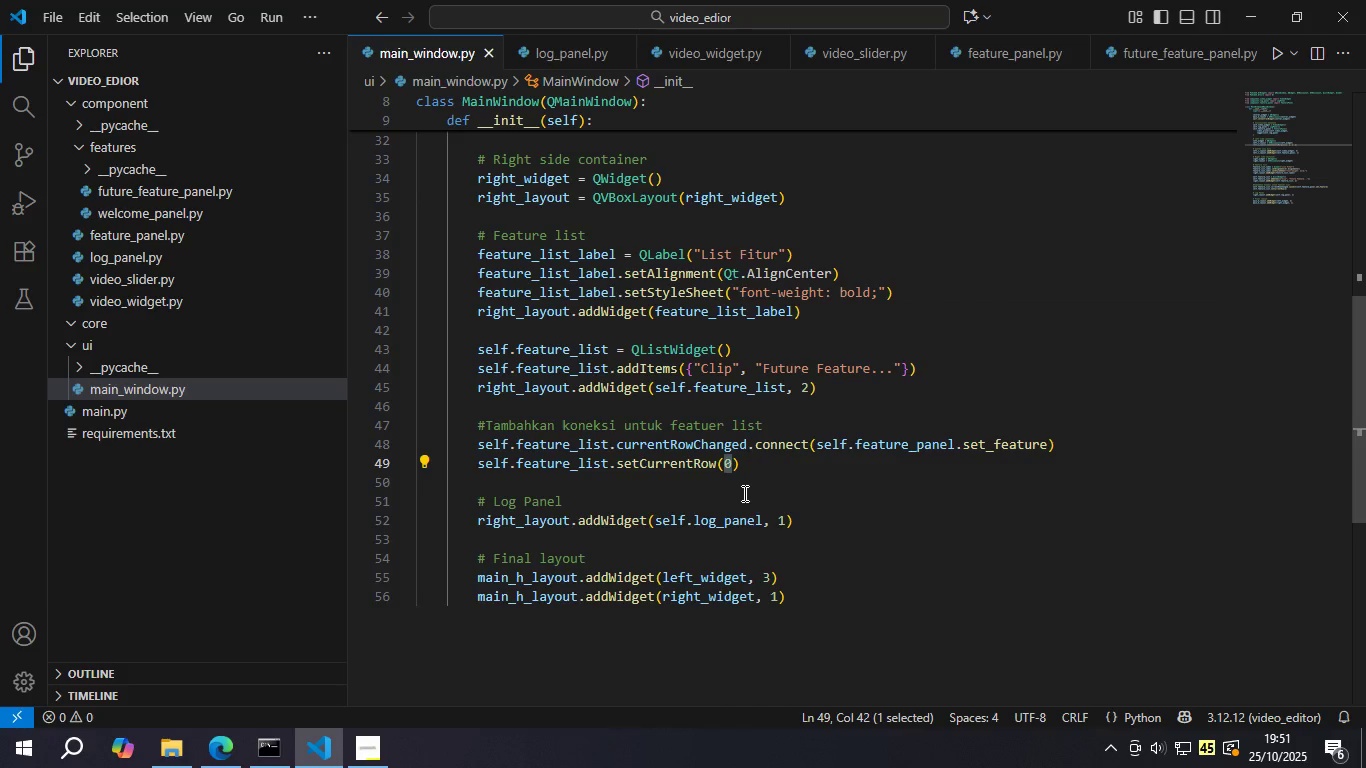 
key(Minus)
 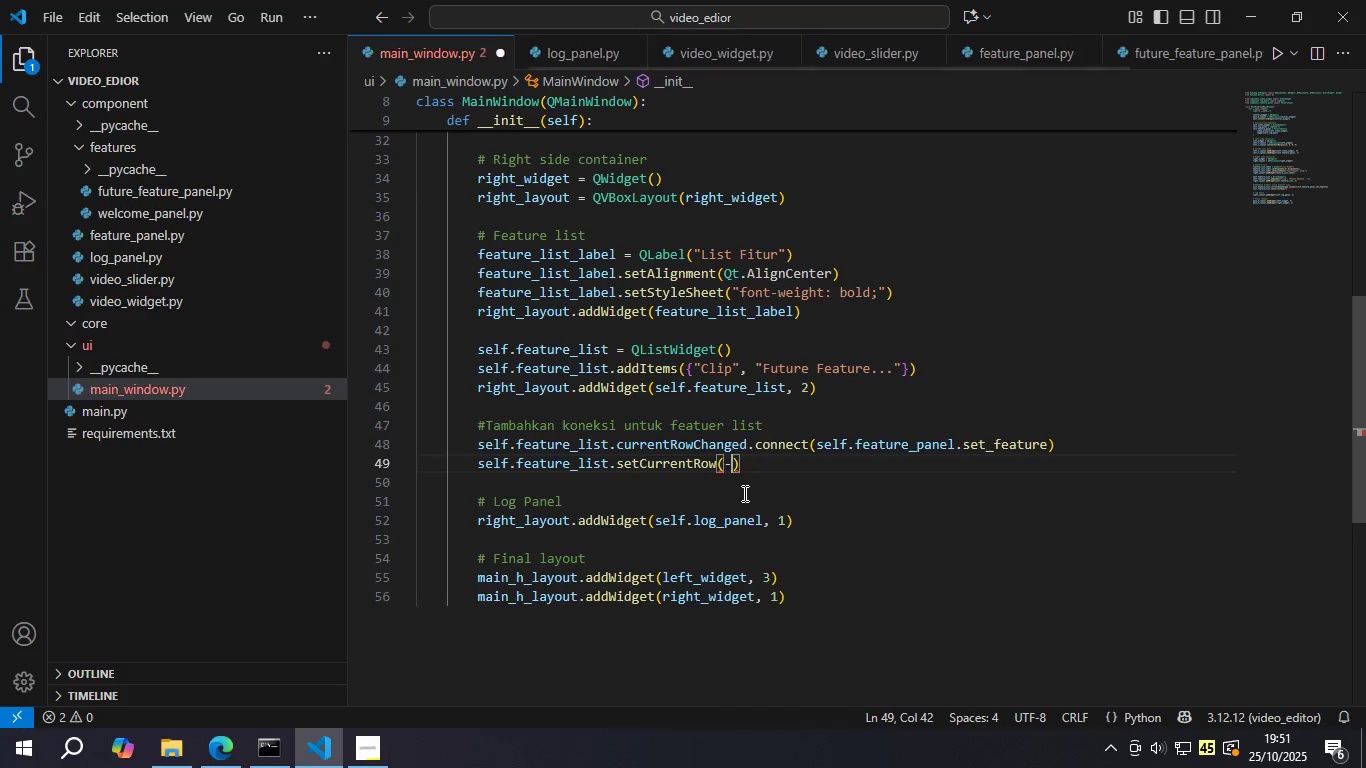 
key(1)
 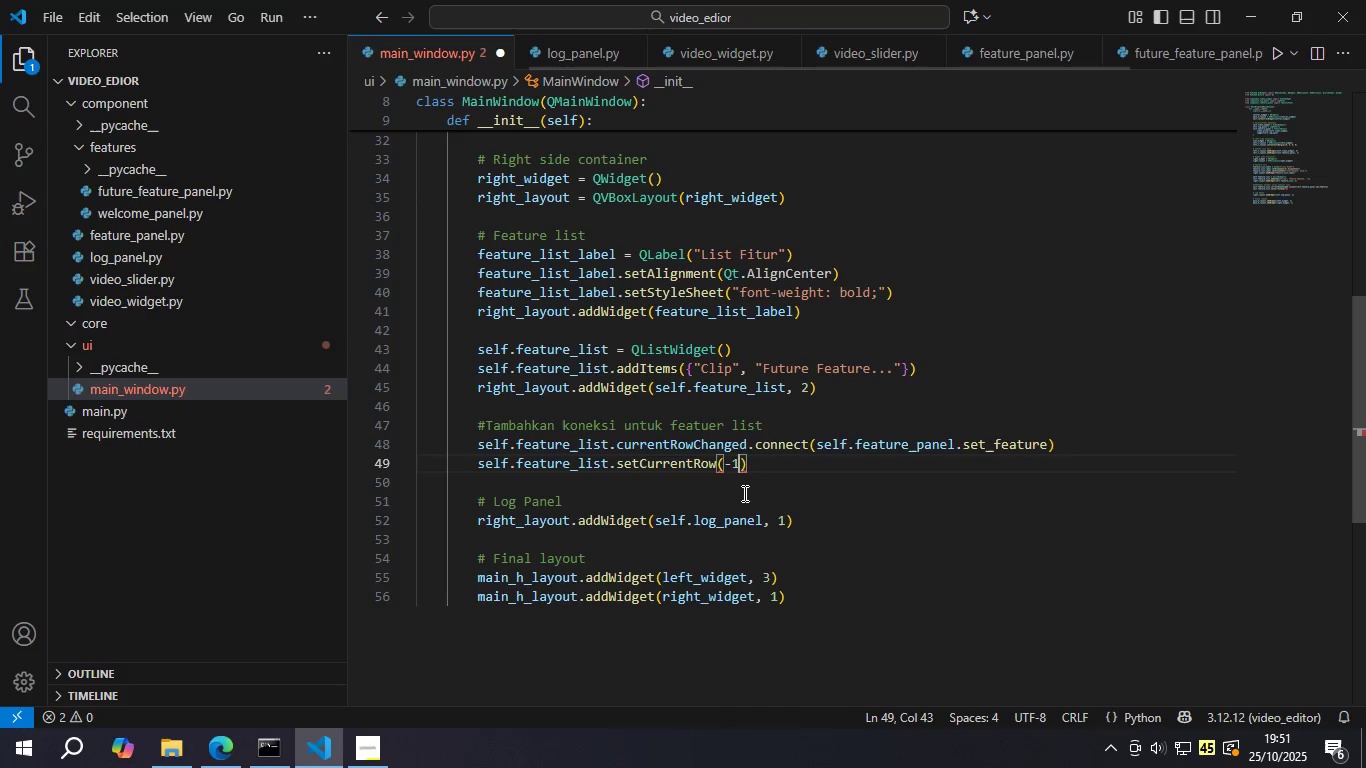 
key(Control+S)
 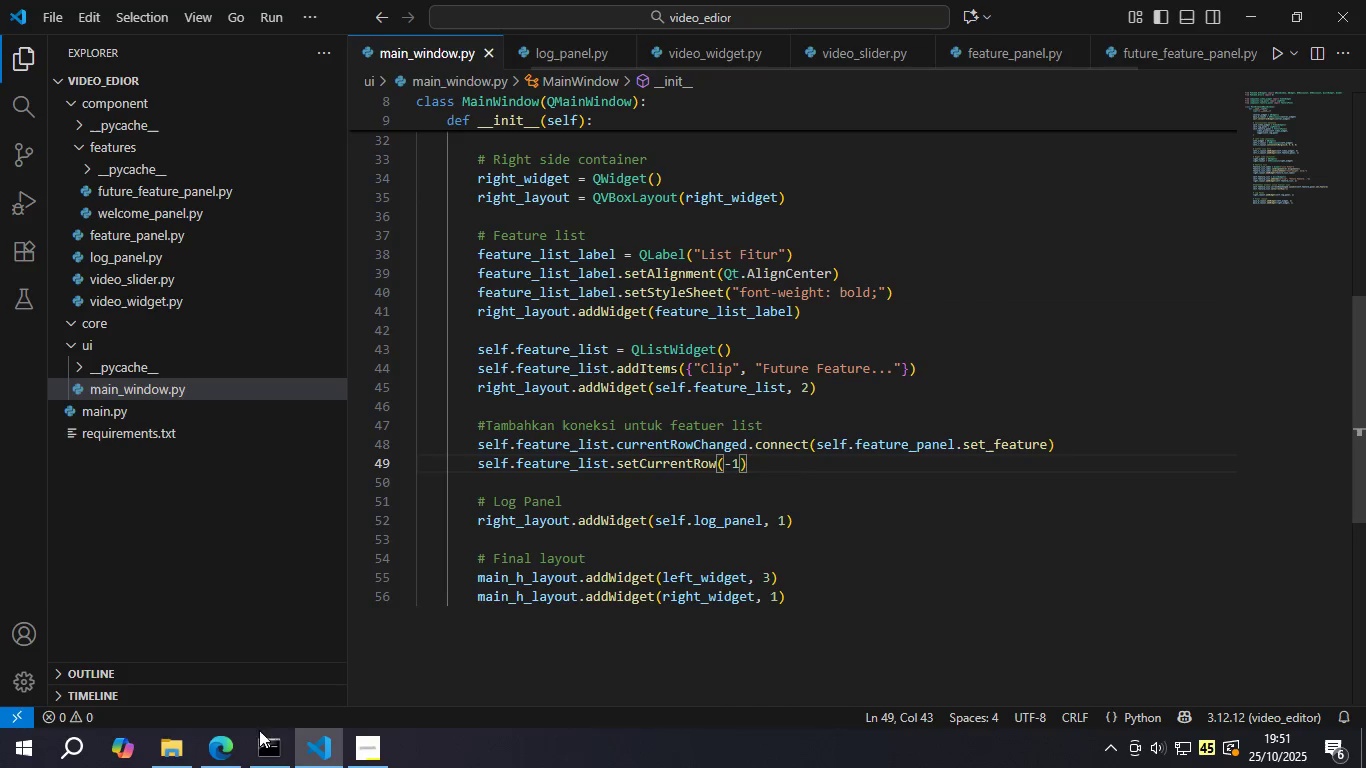 
left_click([257, 737])
 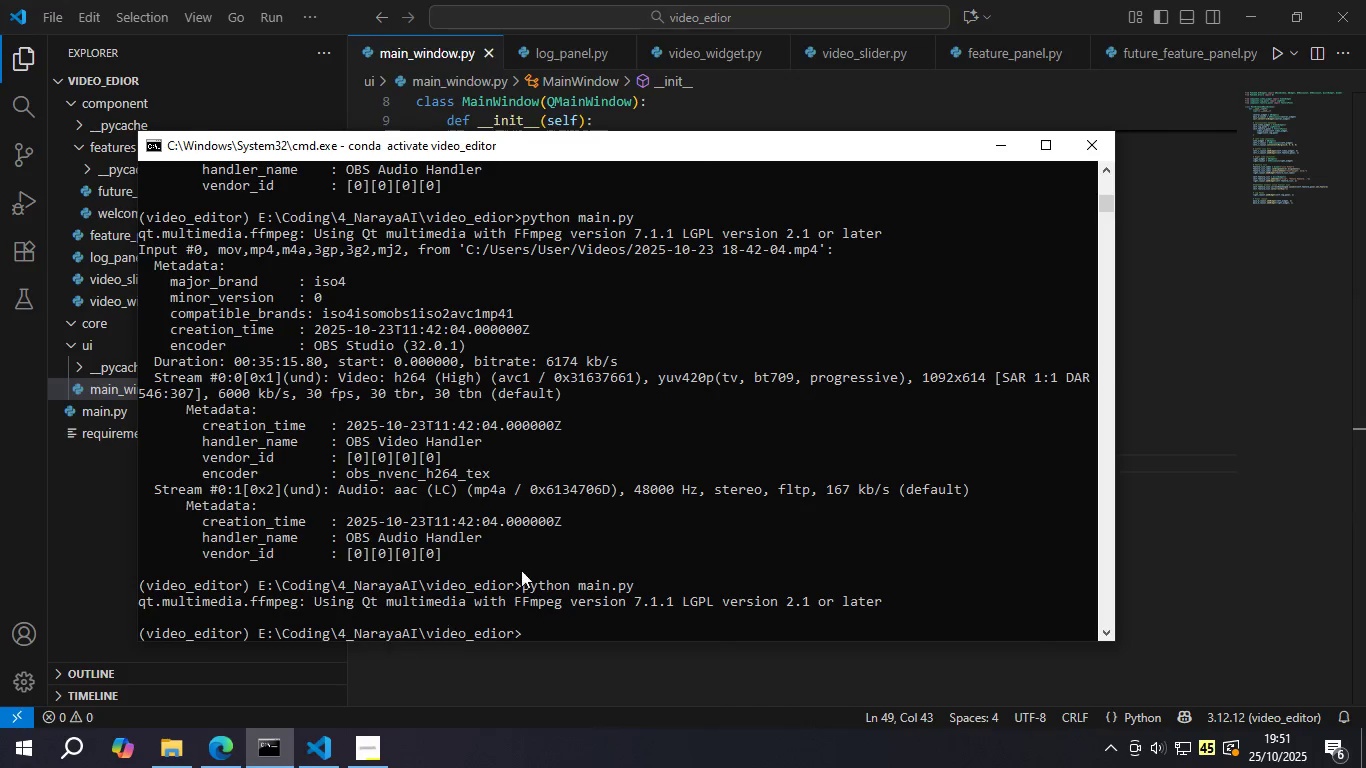 
left_click([521, 570])
 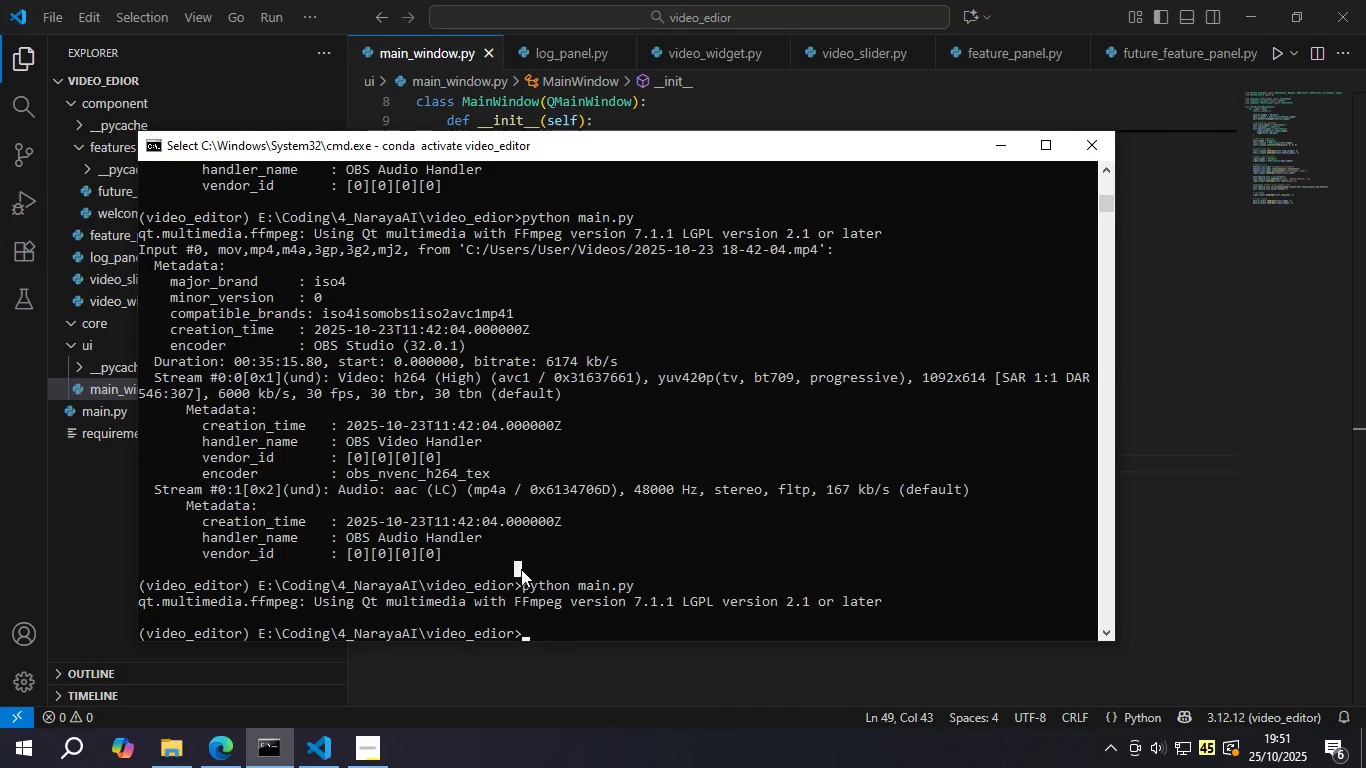 
key(ArrowUp)
 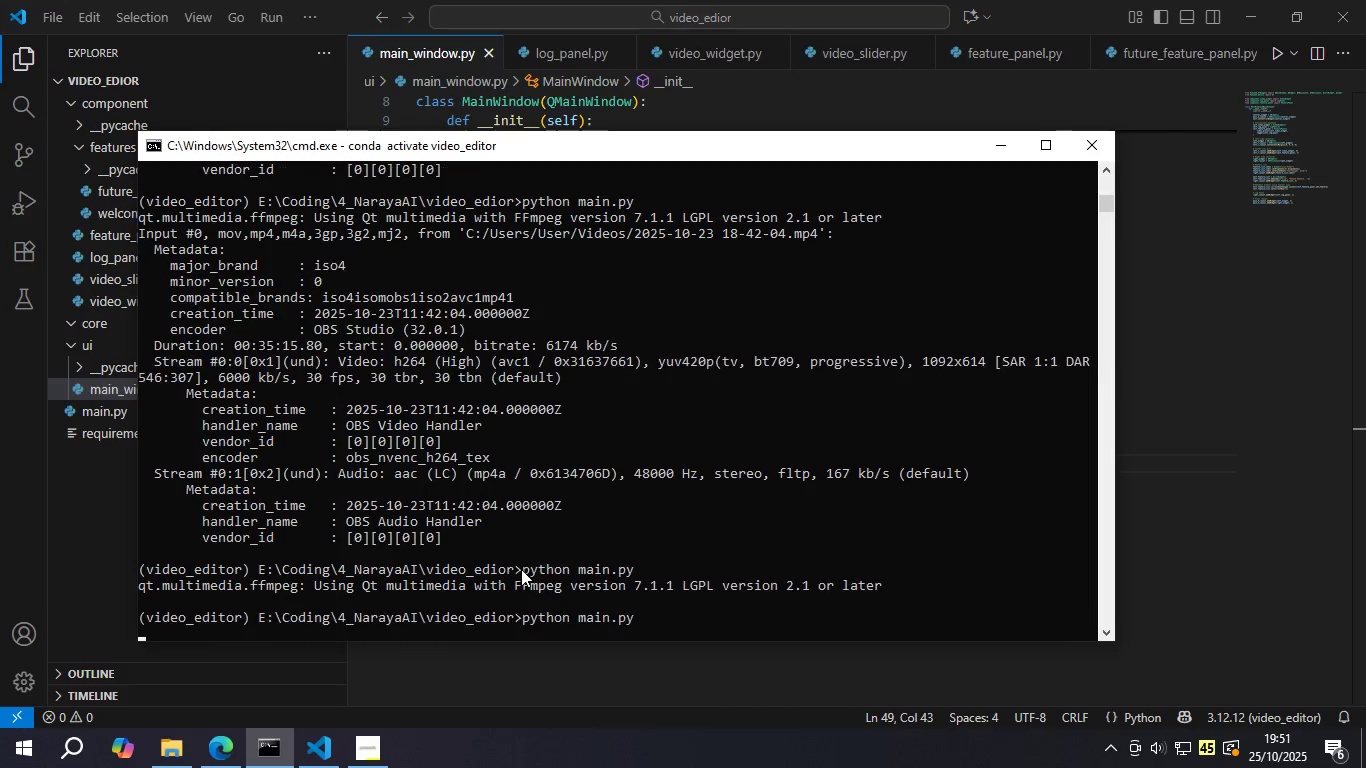 
key(Enter)
 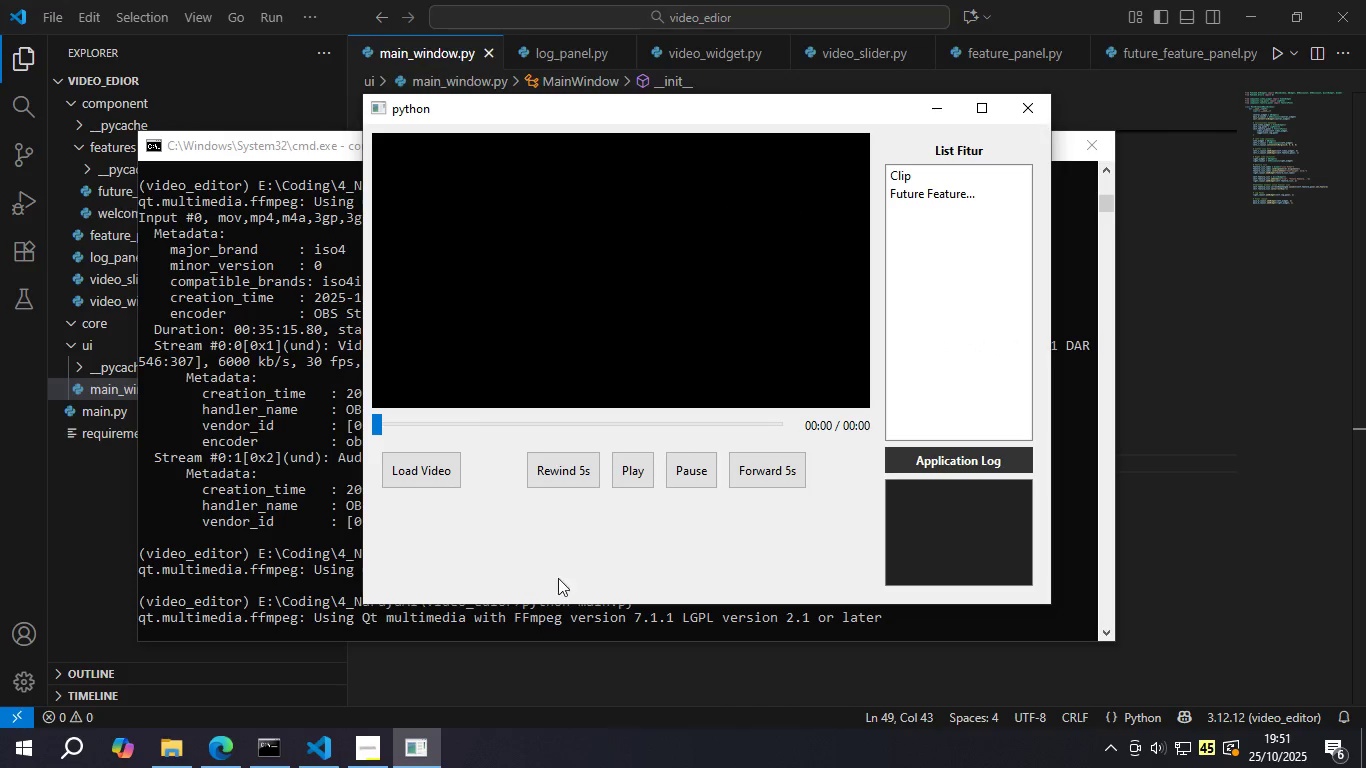 
left_click([610, 588])
 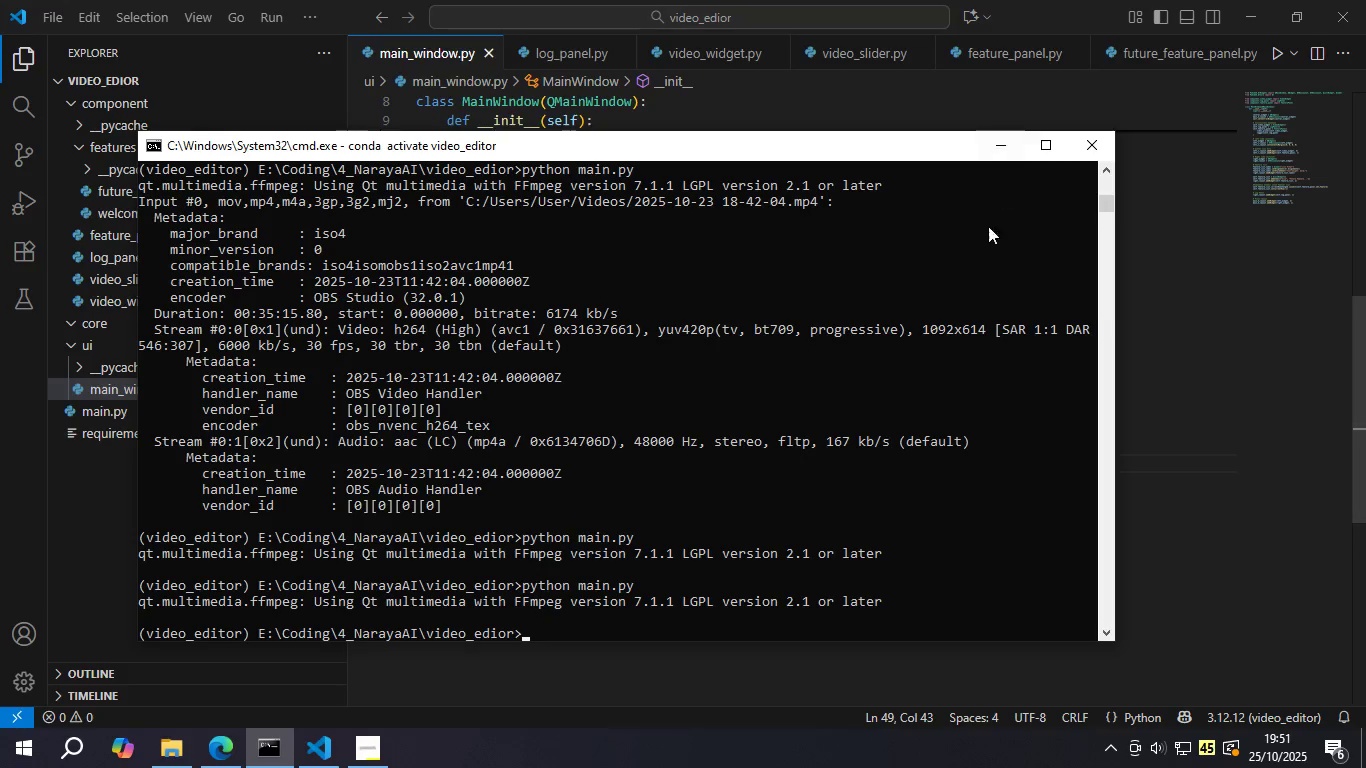 
left_click([1201, 270])
 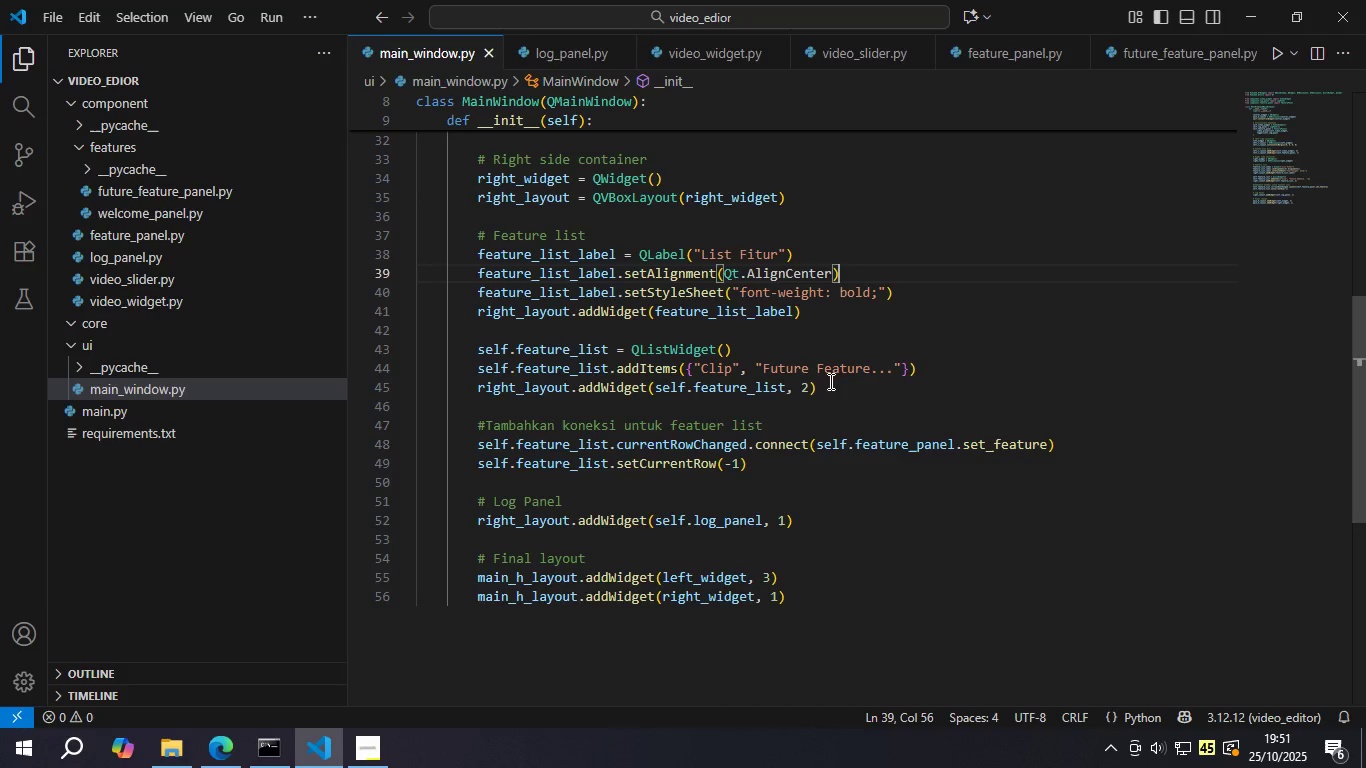 
left_click([830, 381])
 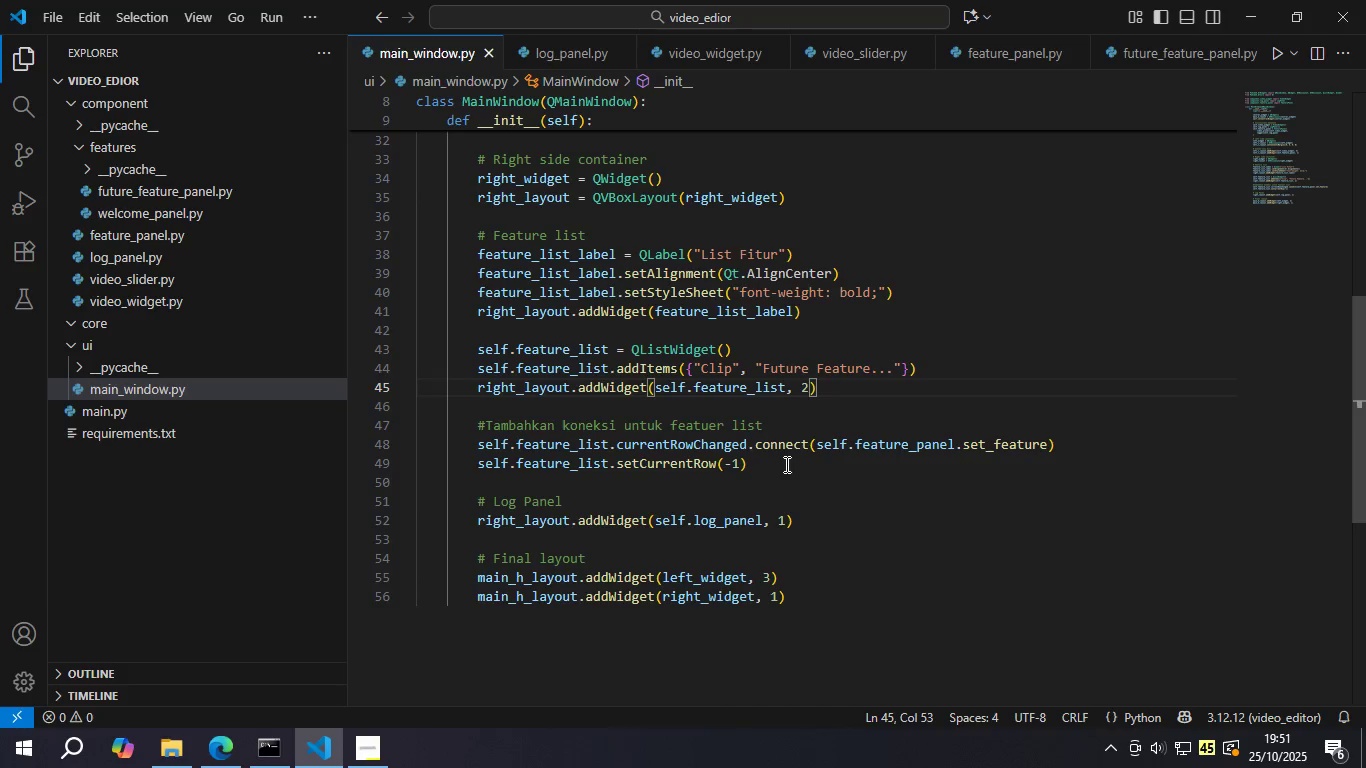 
left_click([779, 457])
 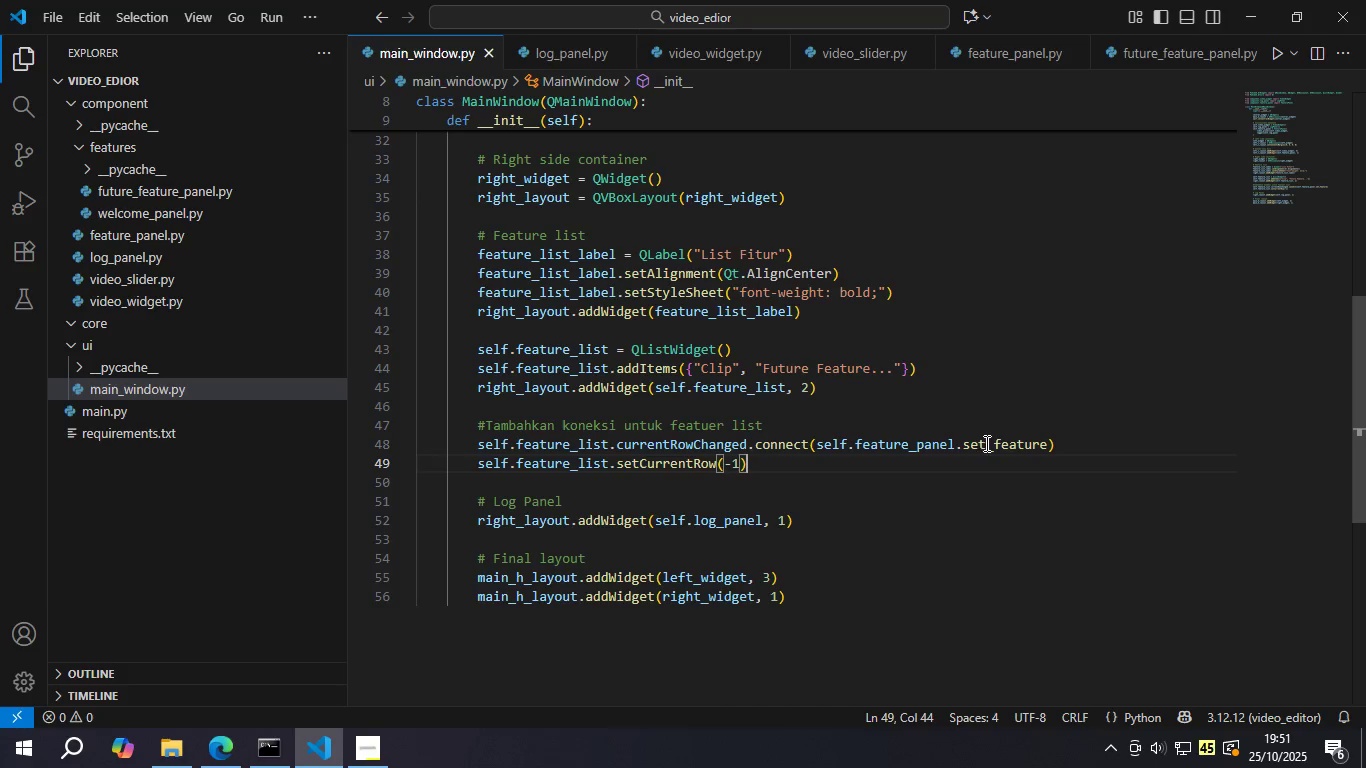 
double_click([985, 443])
 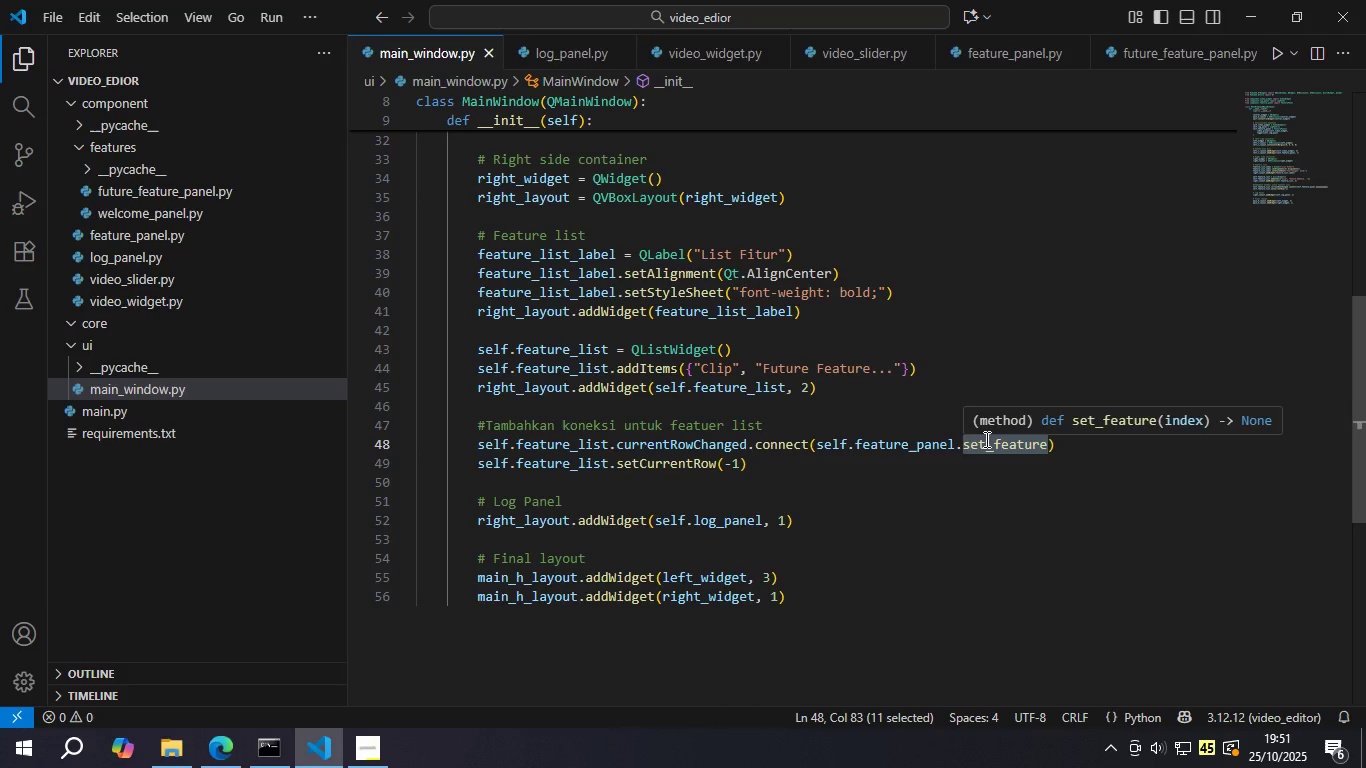 
wait(9.4)
 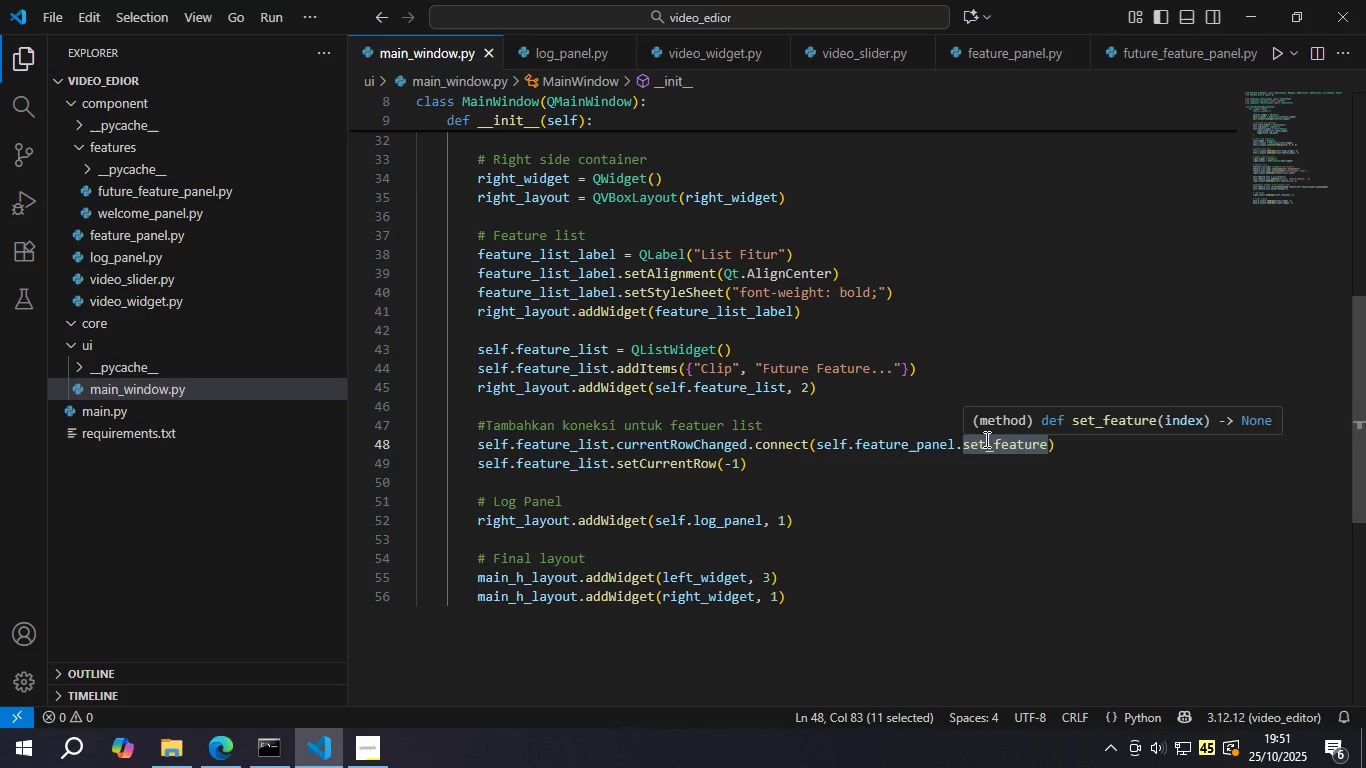 
left_click([981, 46])
 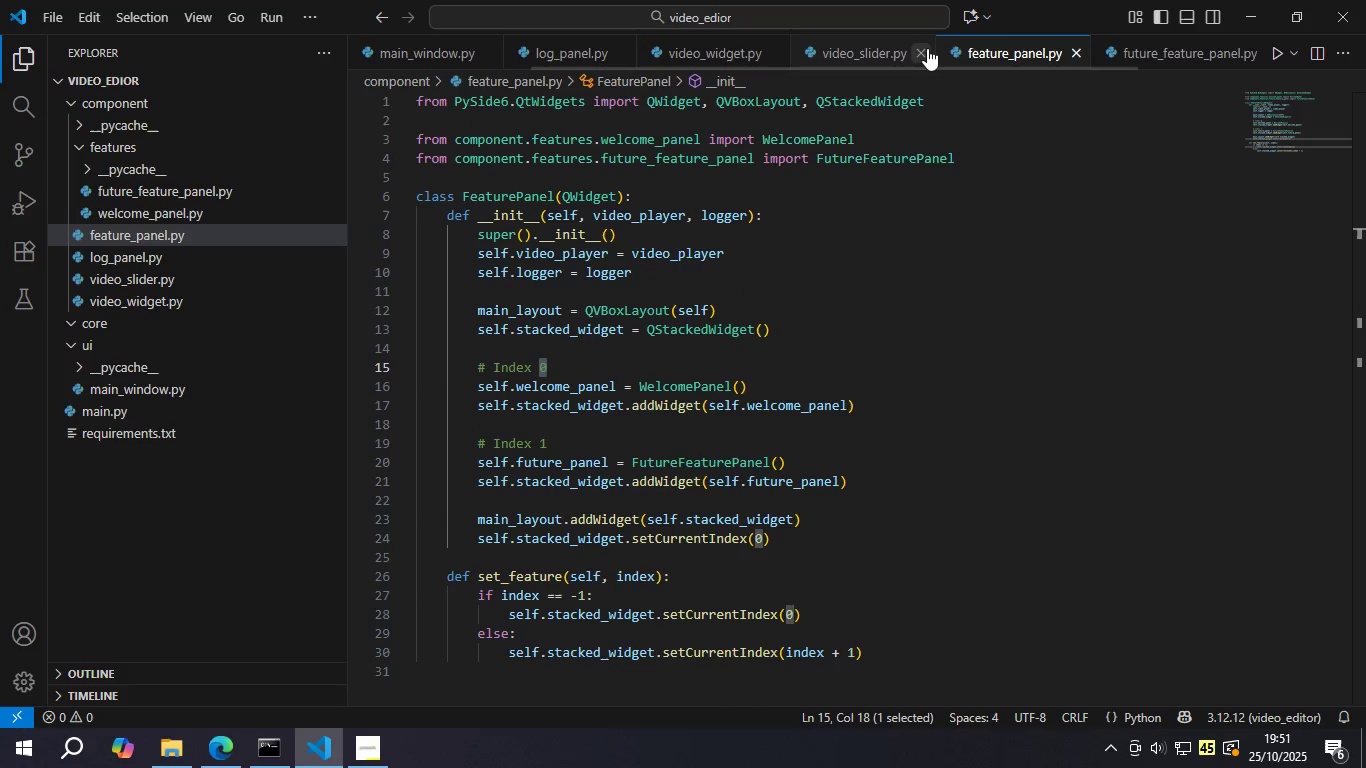 
left_click([923, 49])
 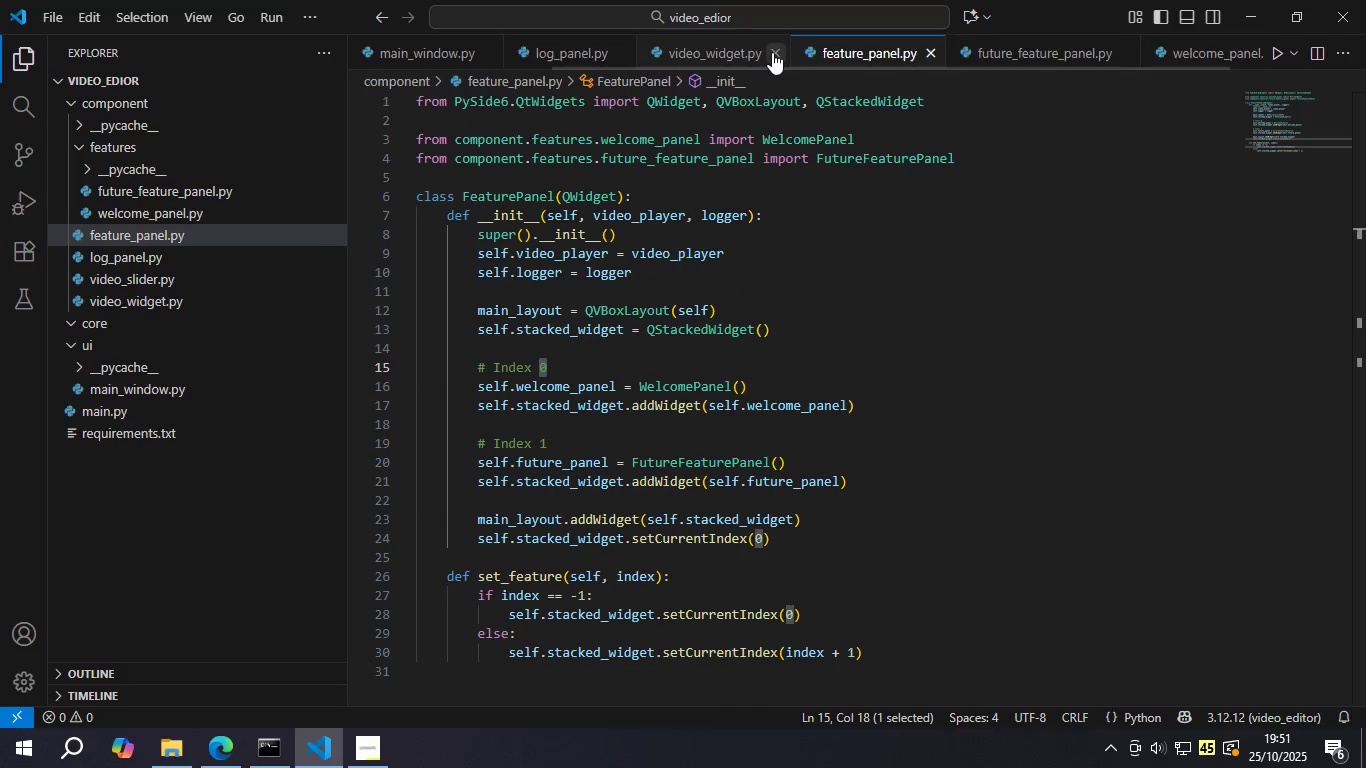 
left_click([772, 52])
 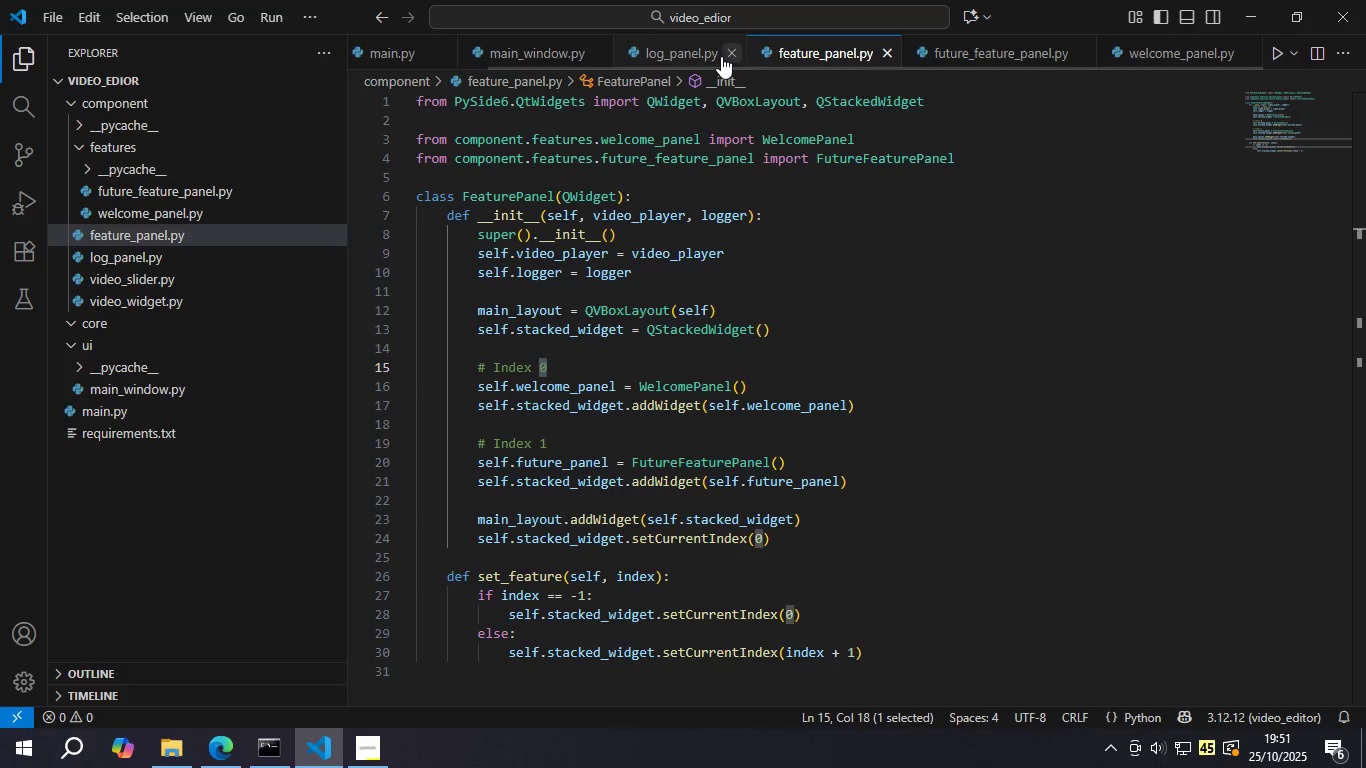 
left_click([724, 54])
 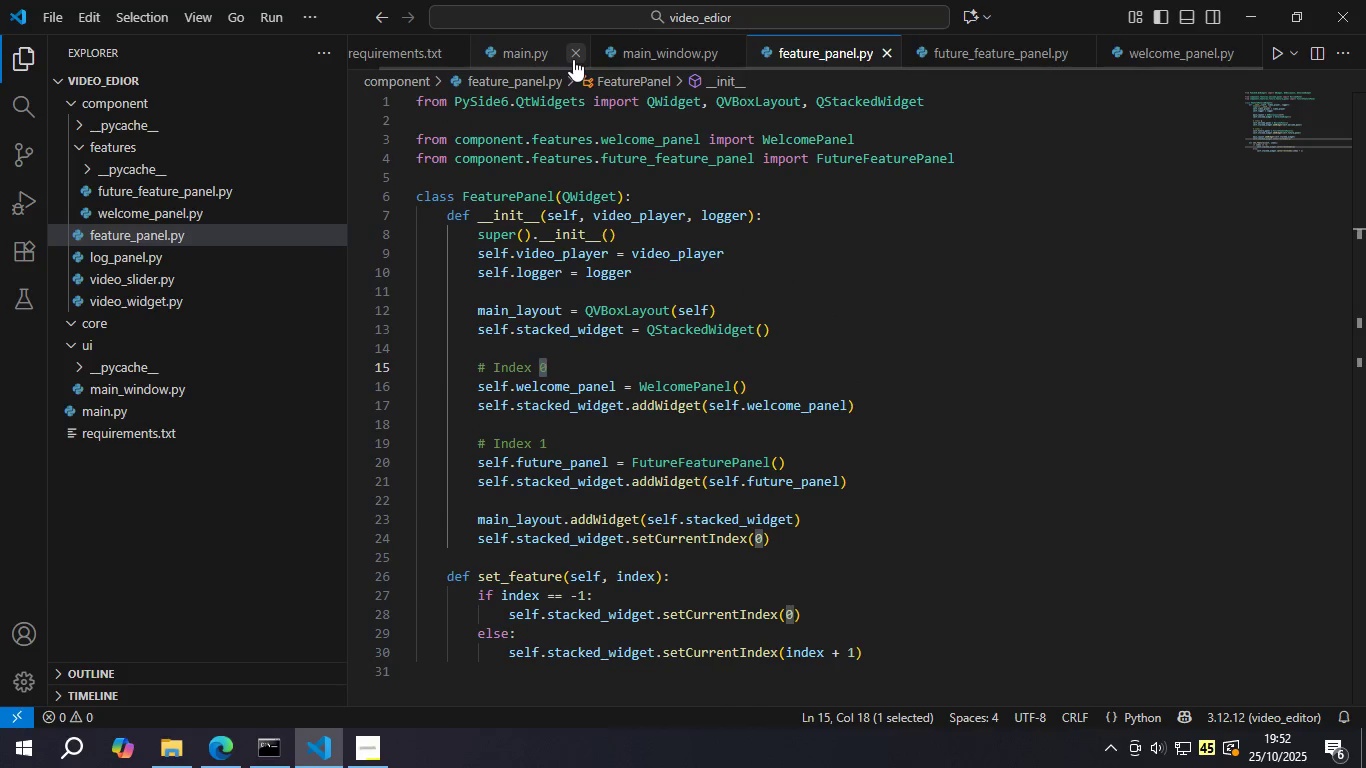 
left_click([575, 59])
 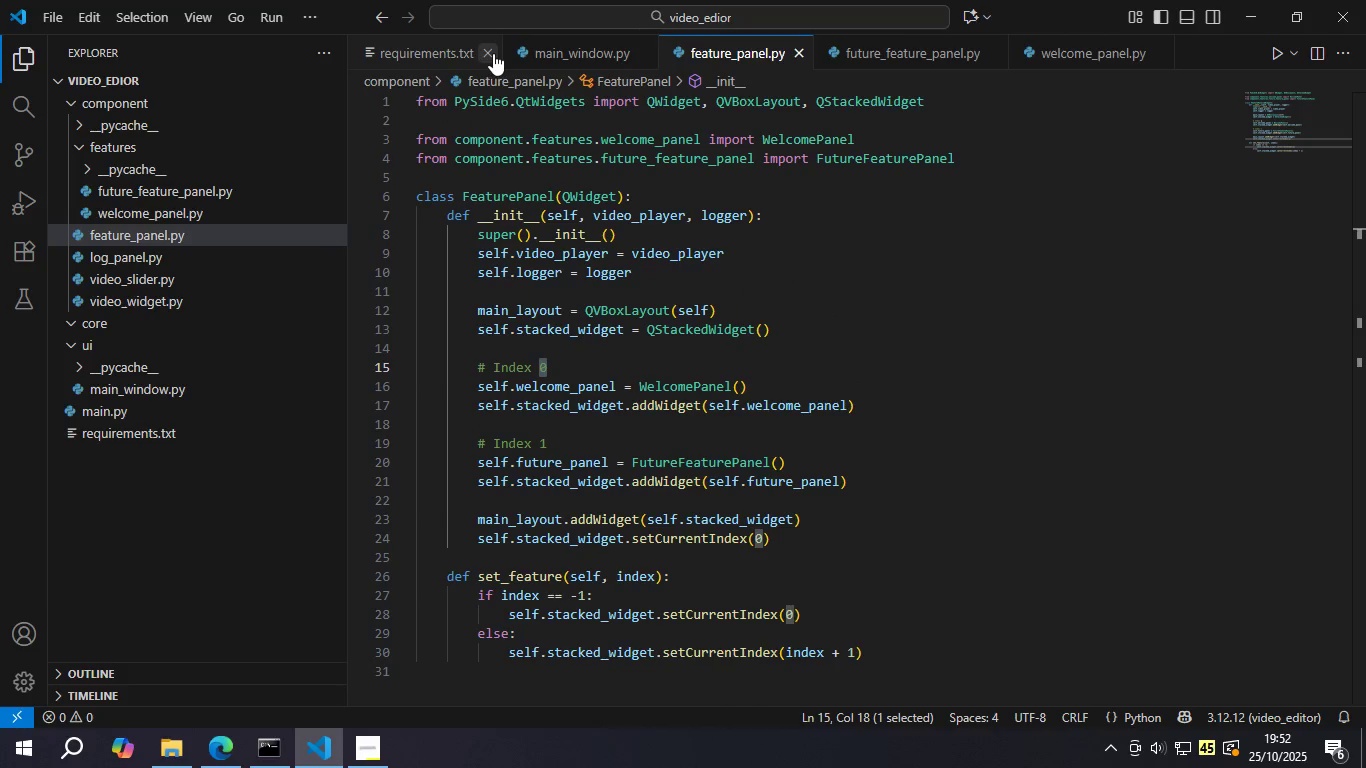 
left_click([491, 52])
 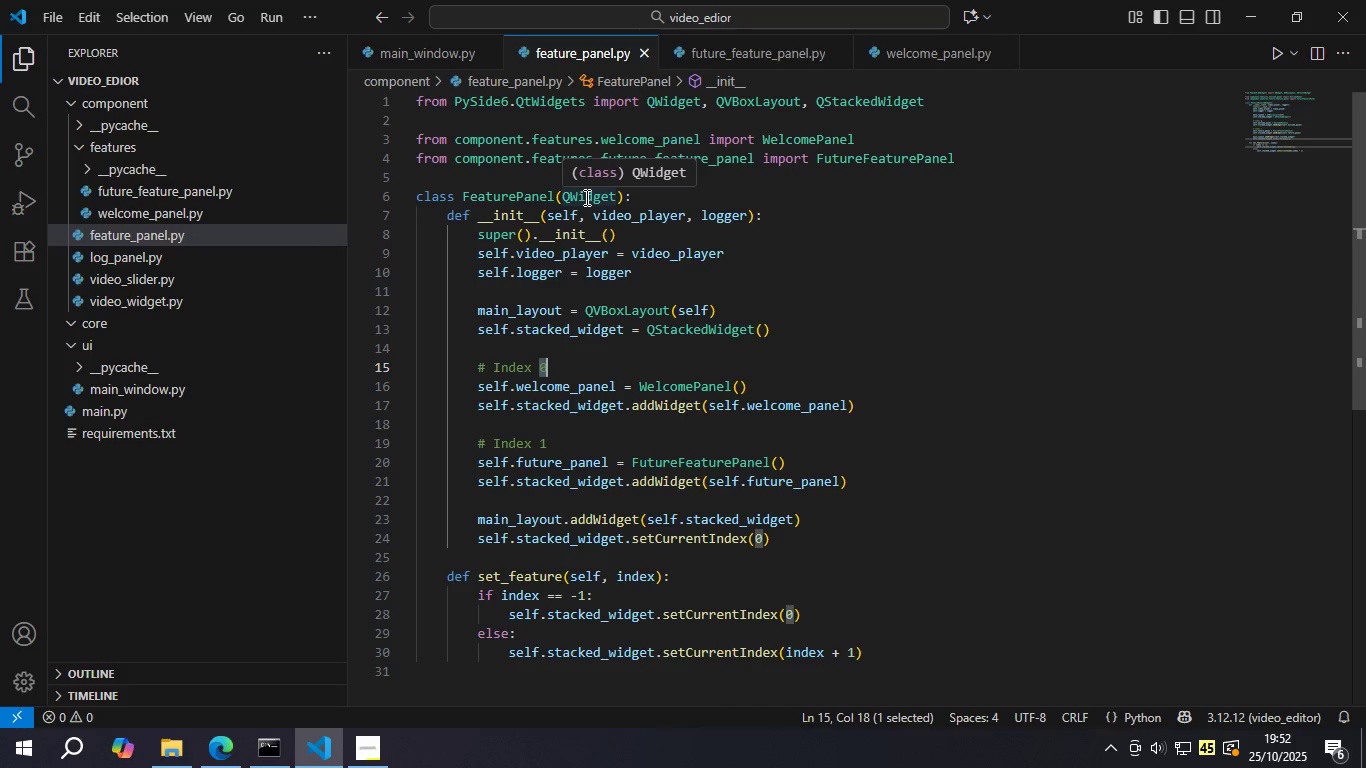 
wait(10.64)
 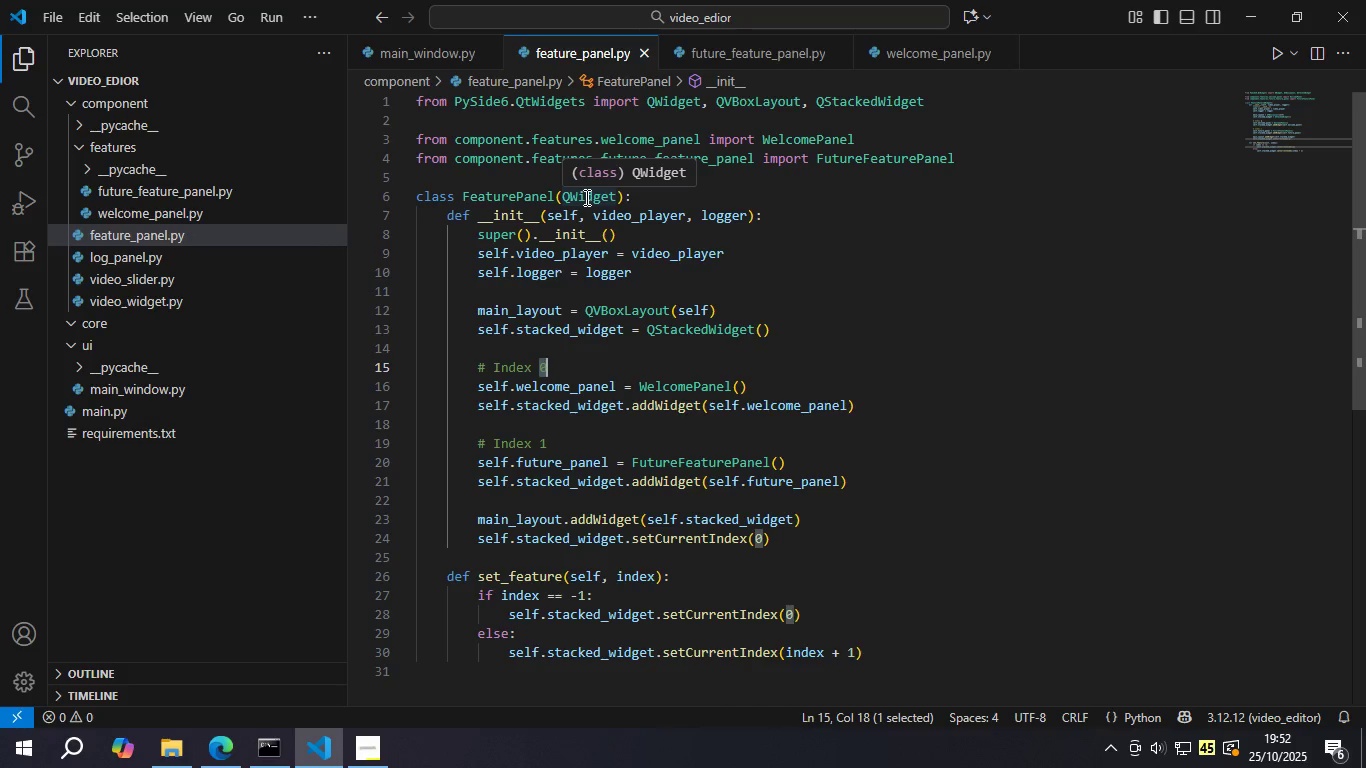 
double_click([675, 547])
 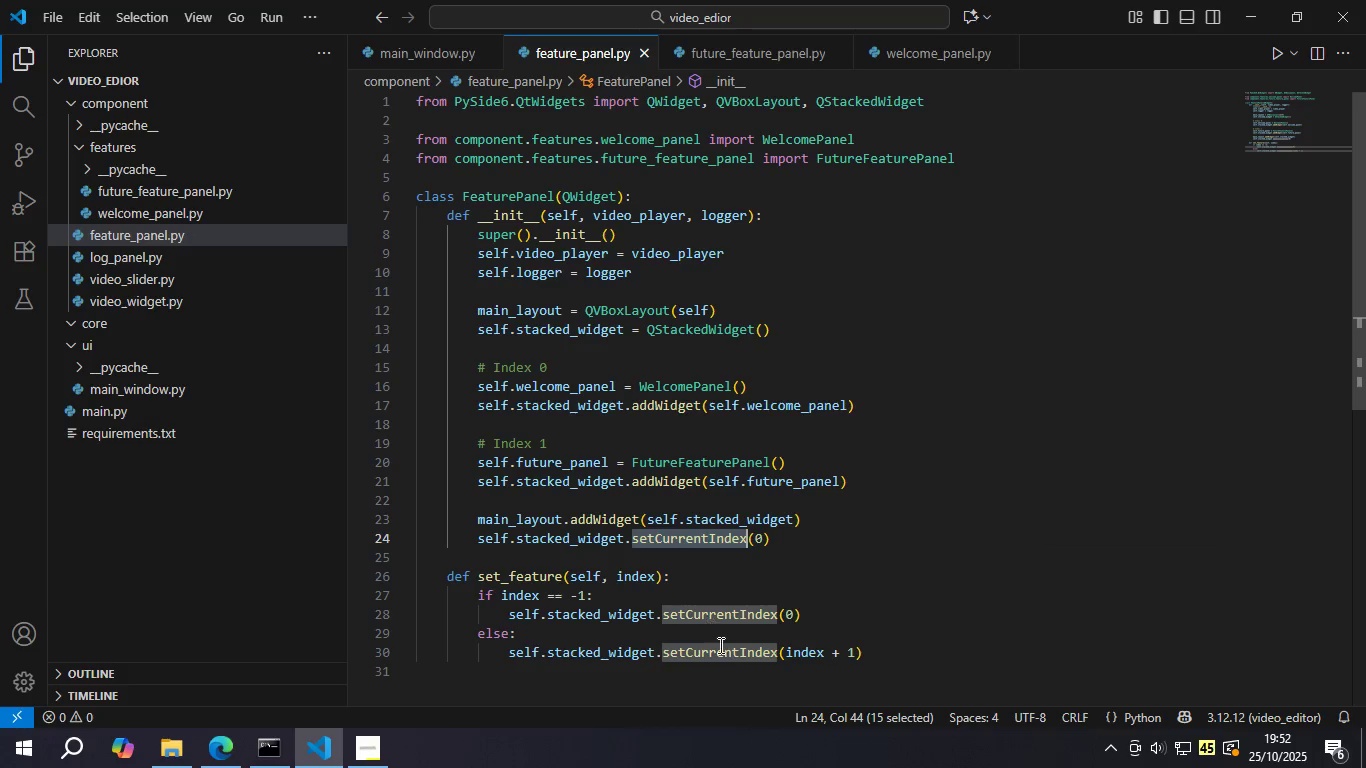 
double_click([747, 617])
 